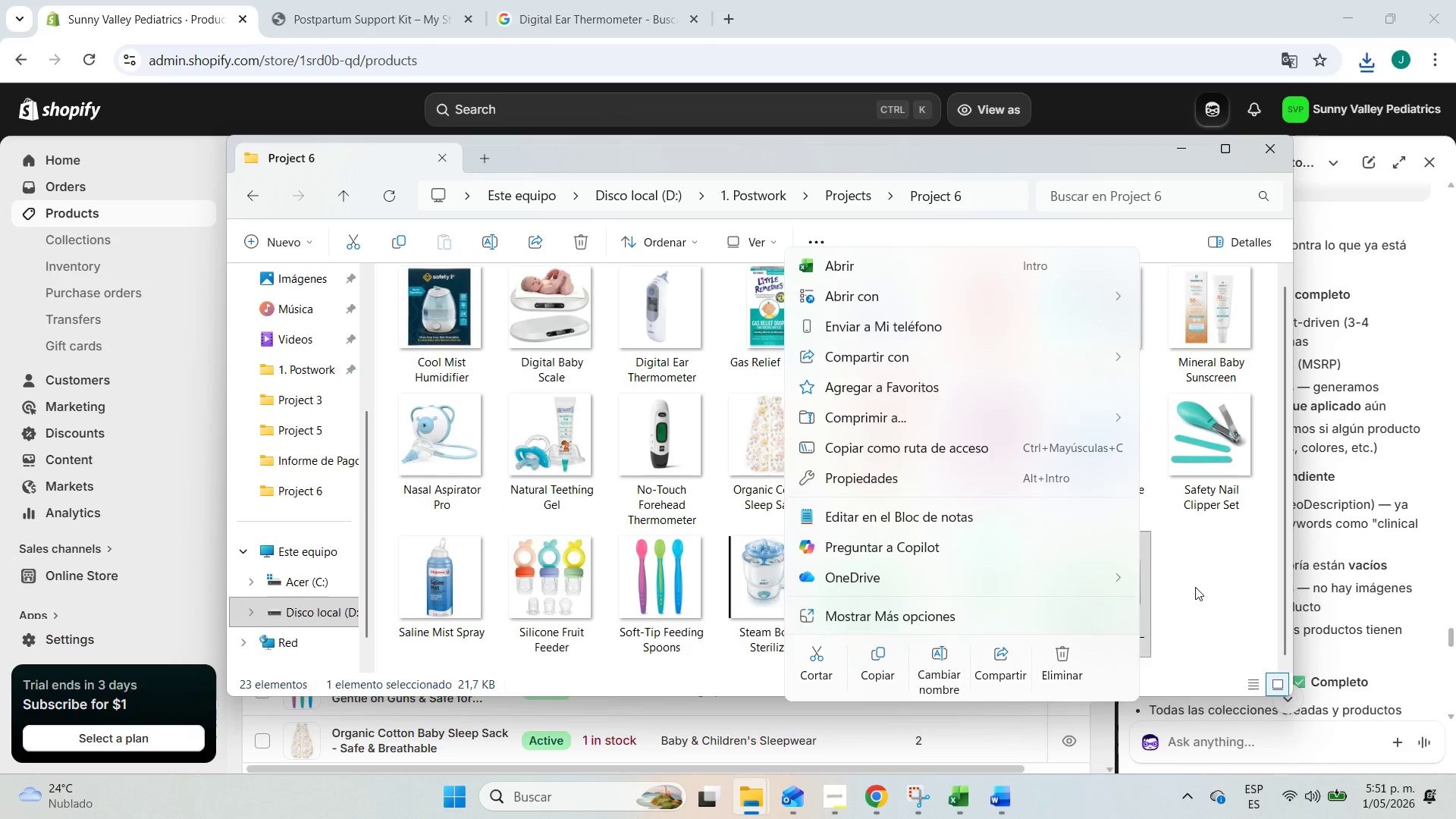 
double_click([1127, 596])
 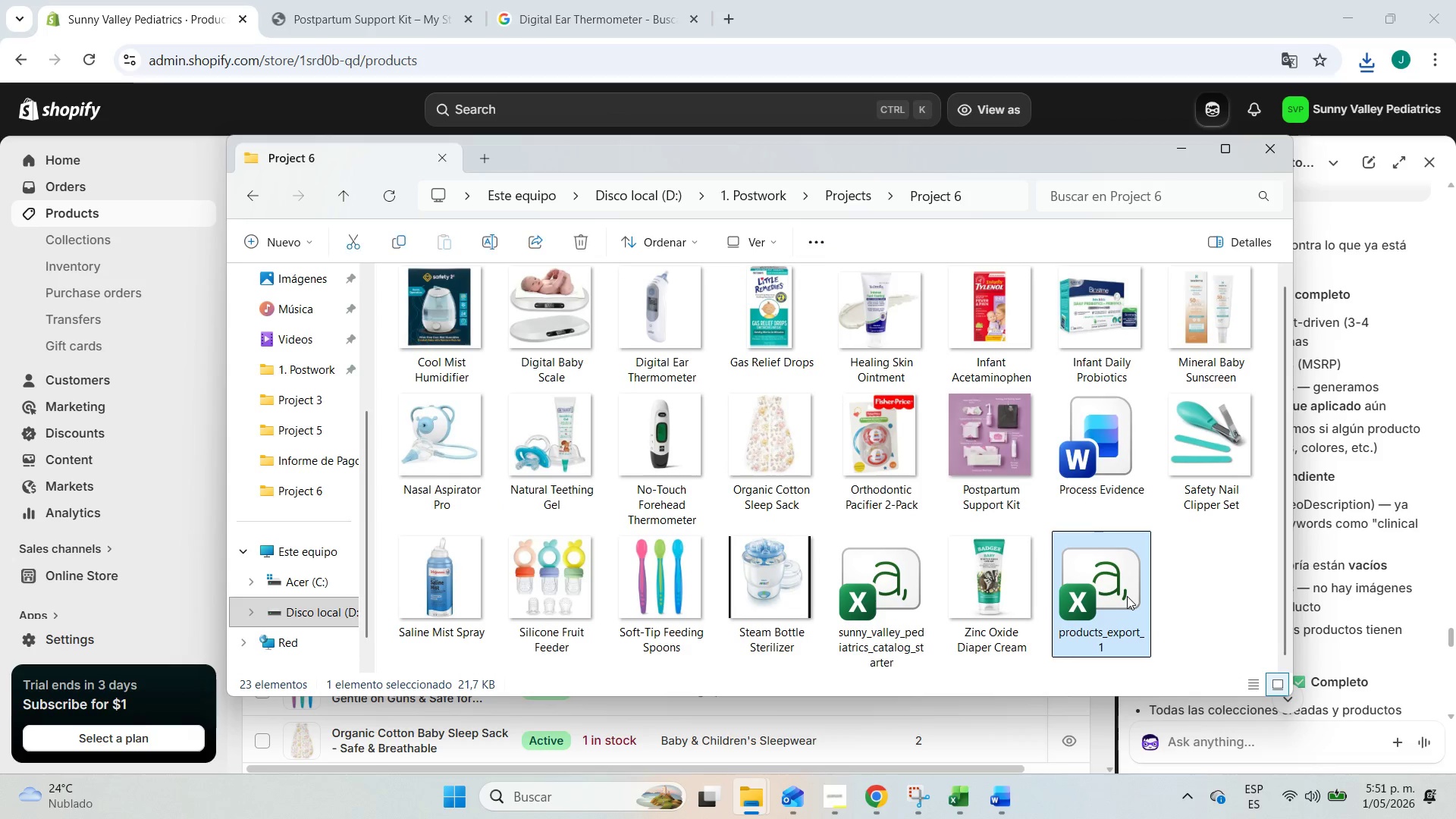 
triple_click([1127, 596])
 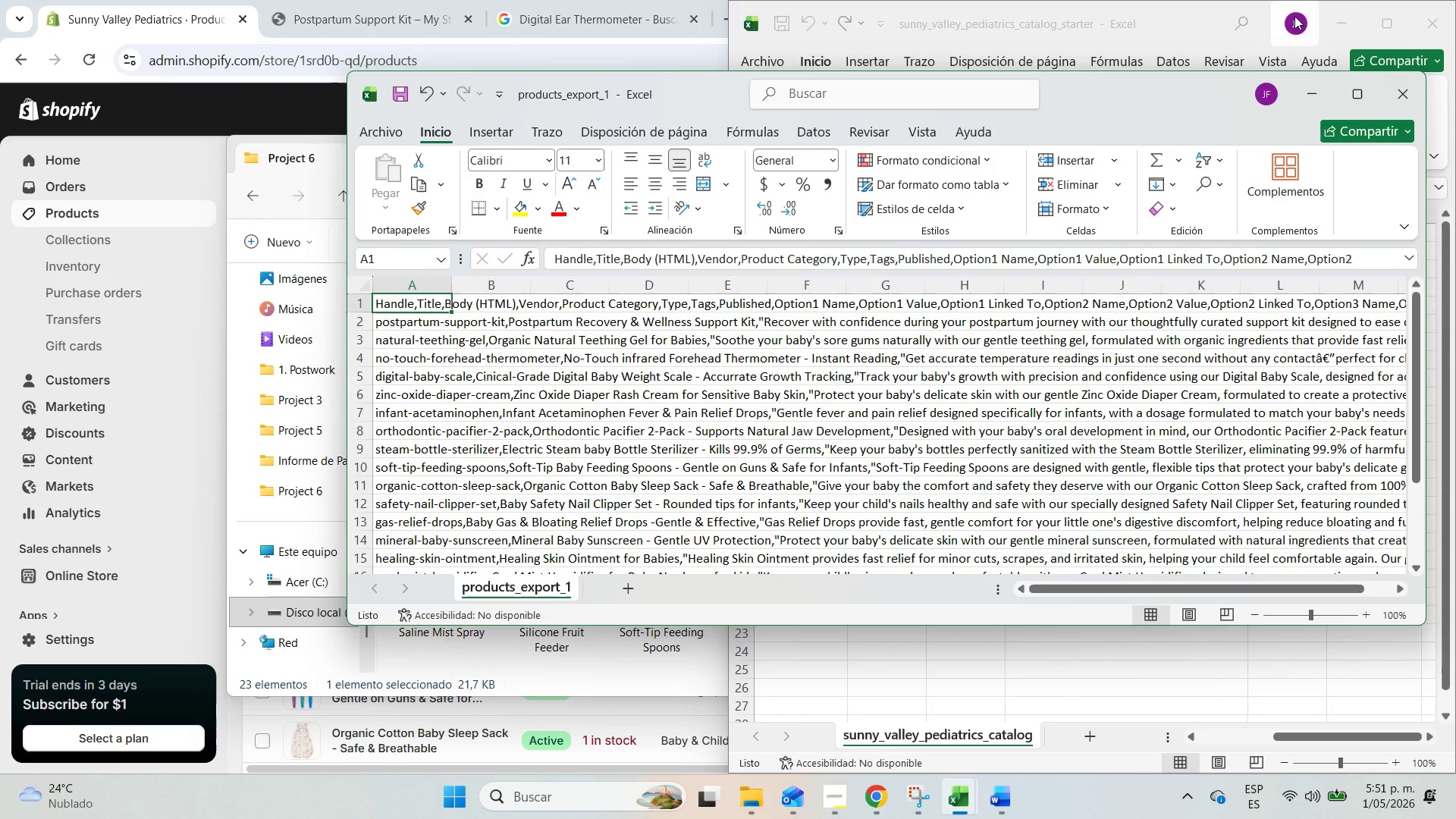 
left_click([1379, 21])
 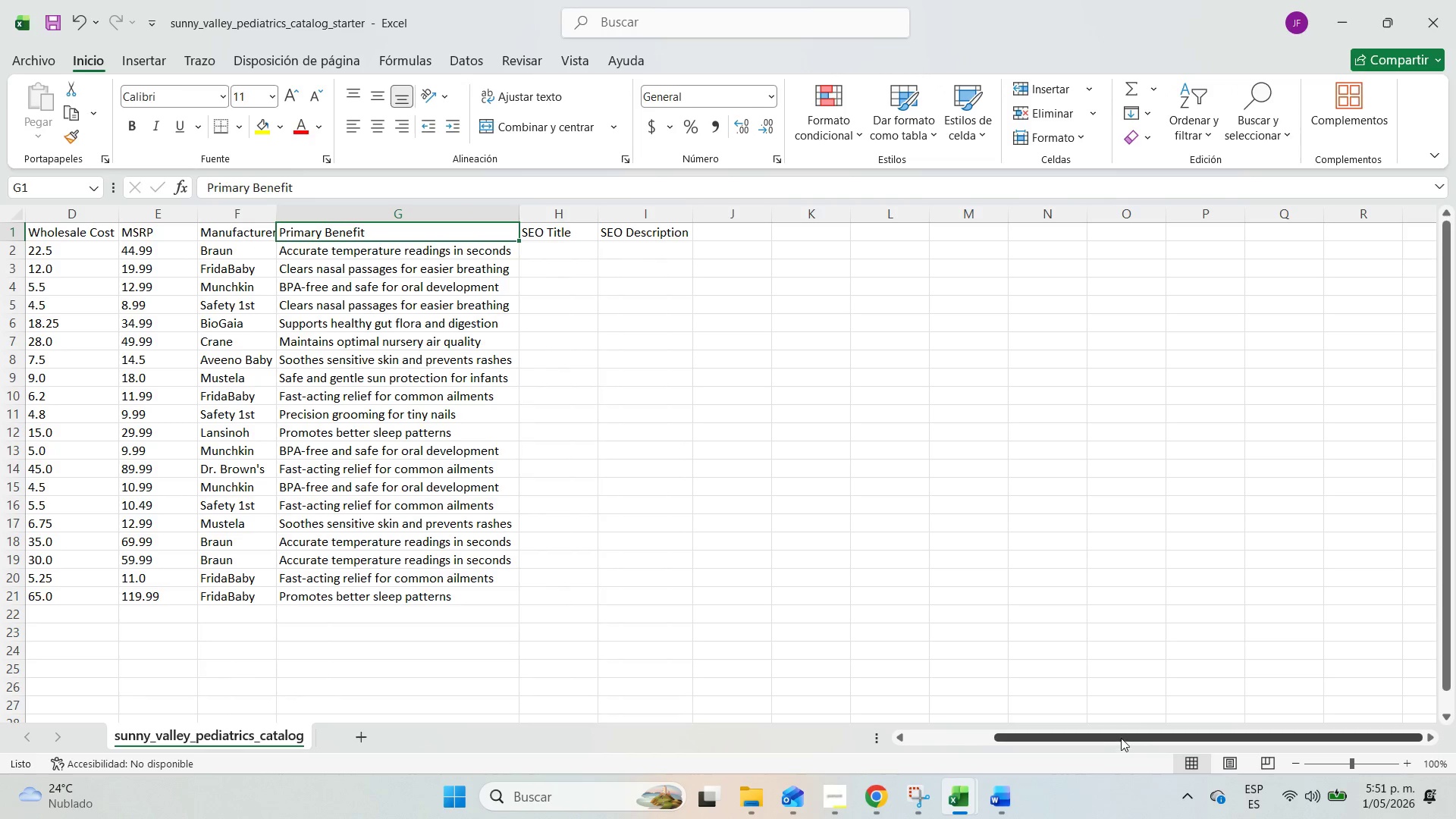 
left_click([1338, 25])
 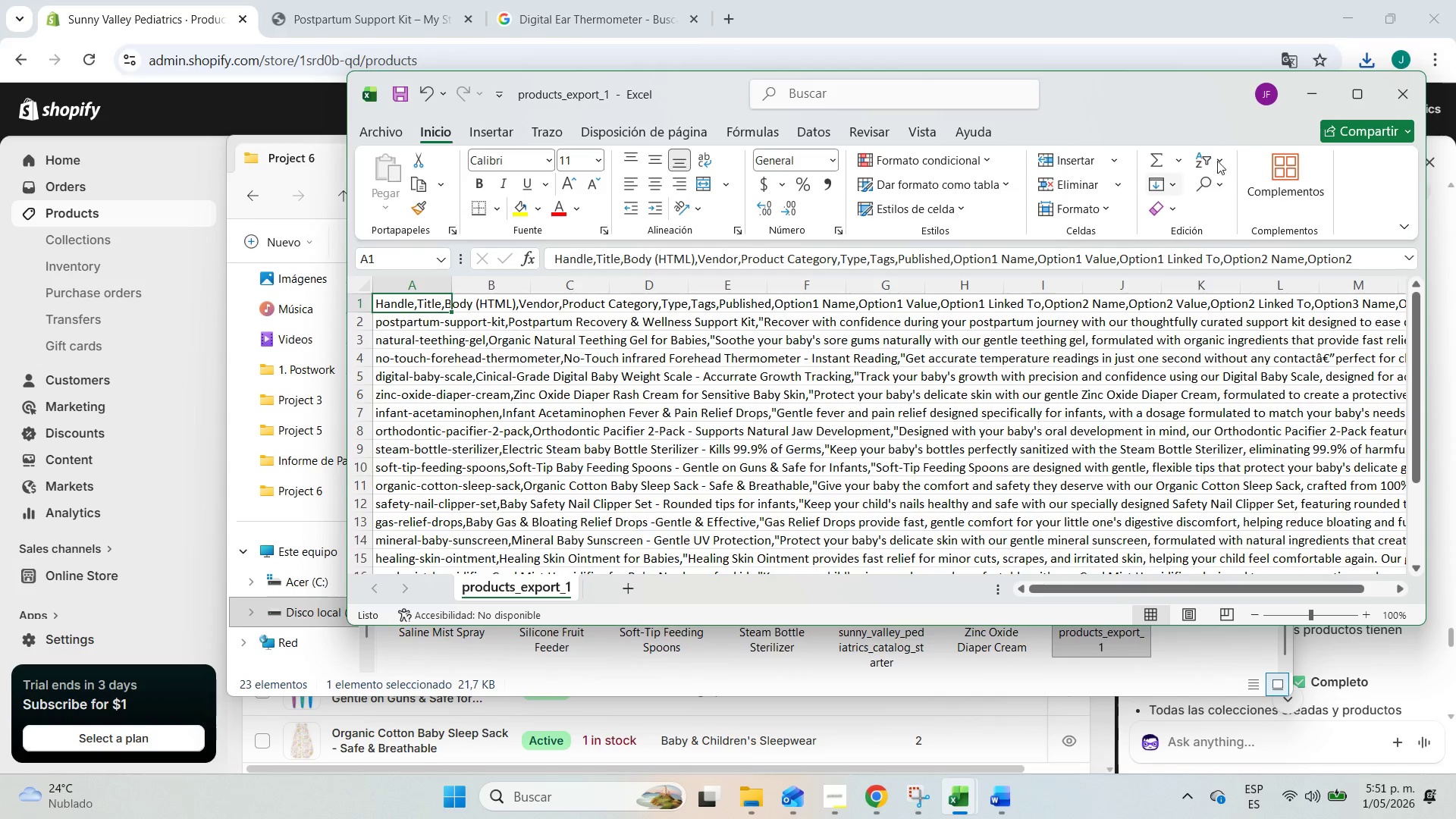 
left_click([1371, 96])
 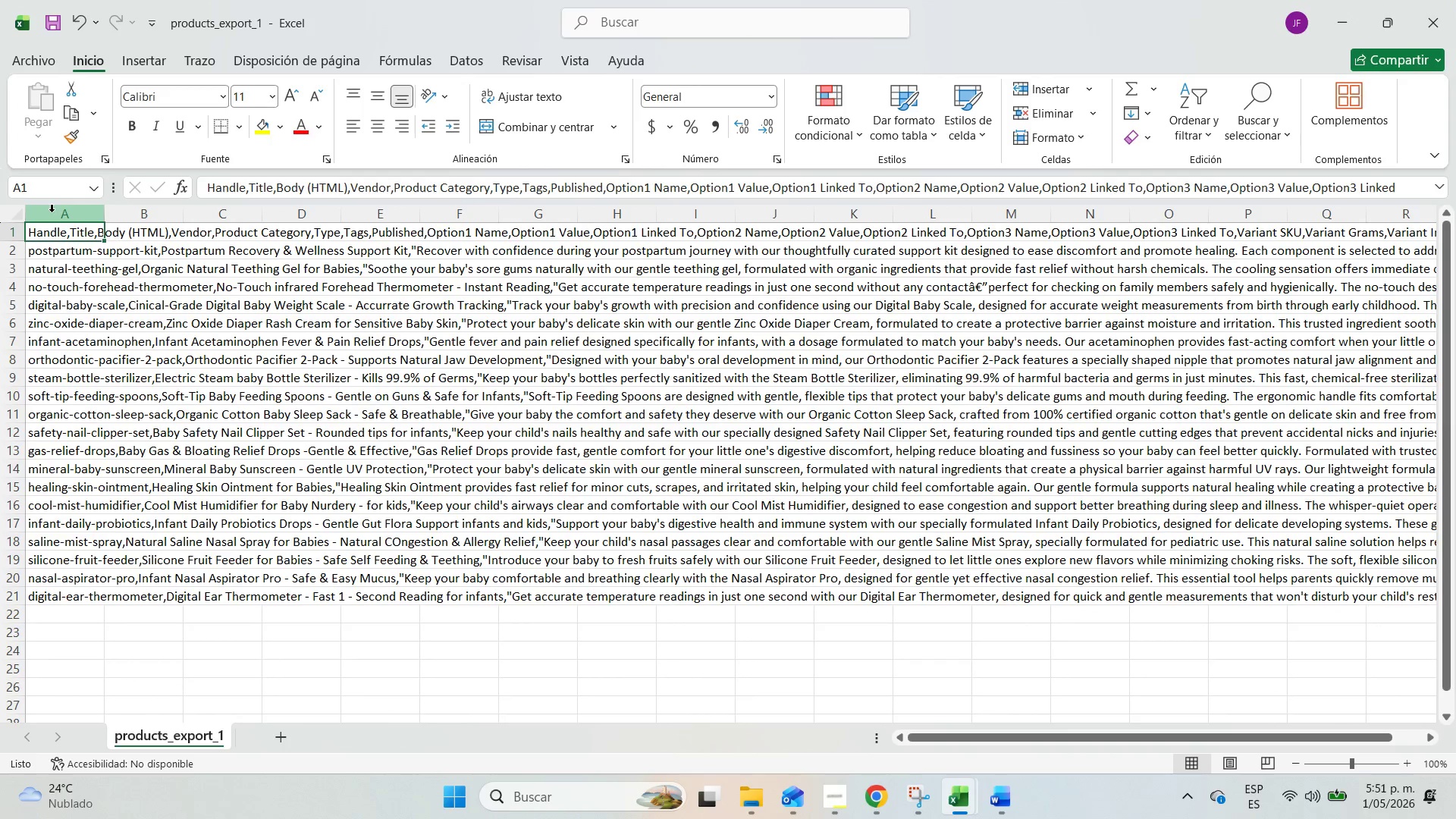 
left_click([62, 217])
 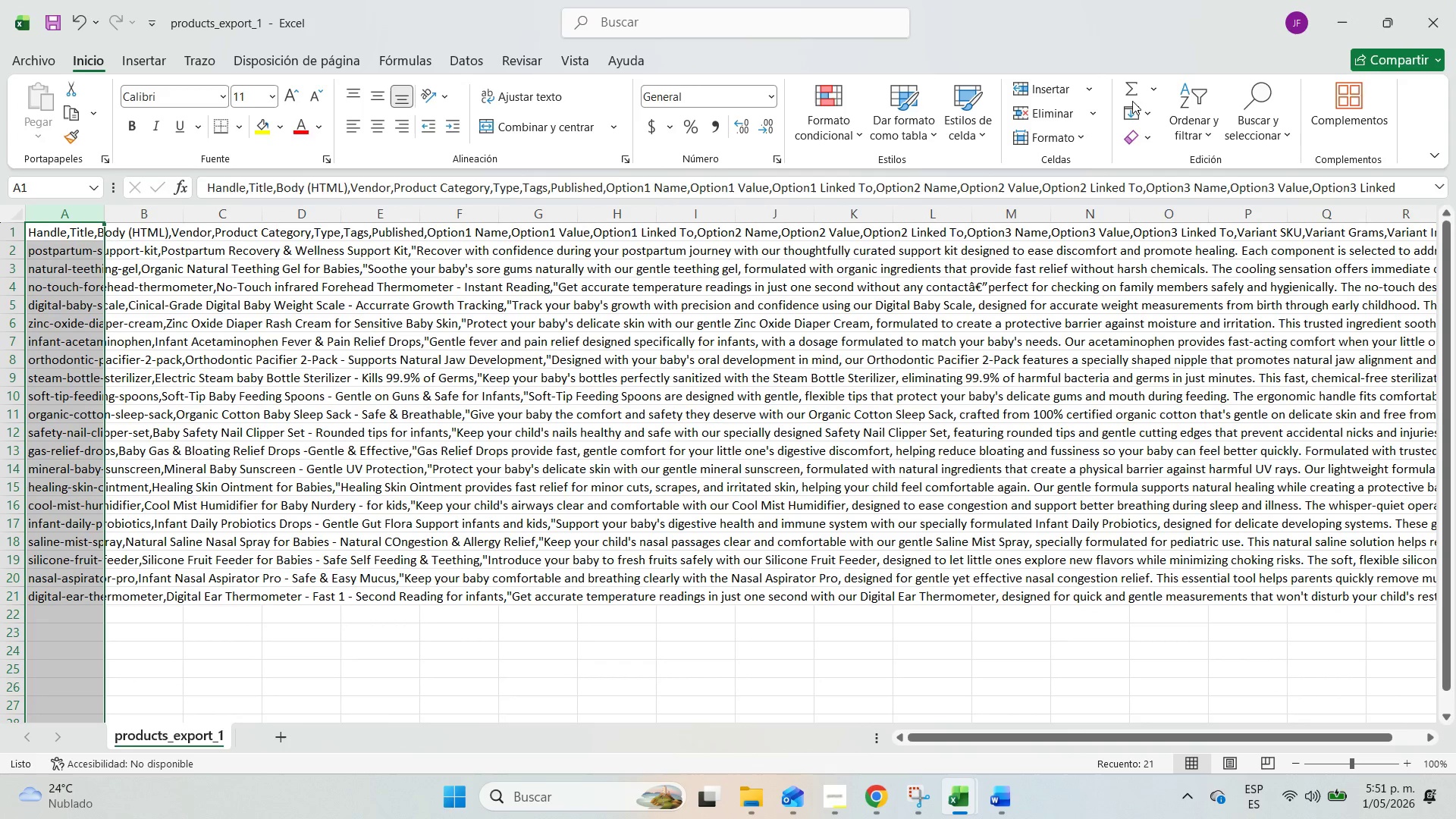 
left_click([1185, 101])
 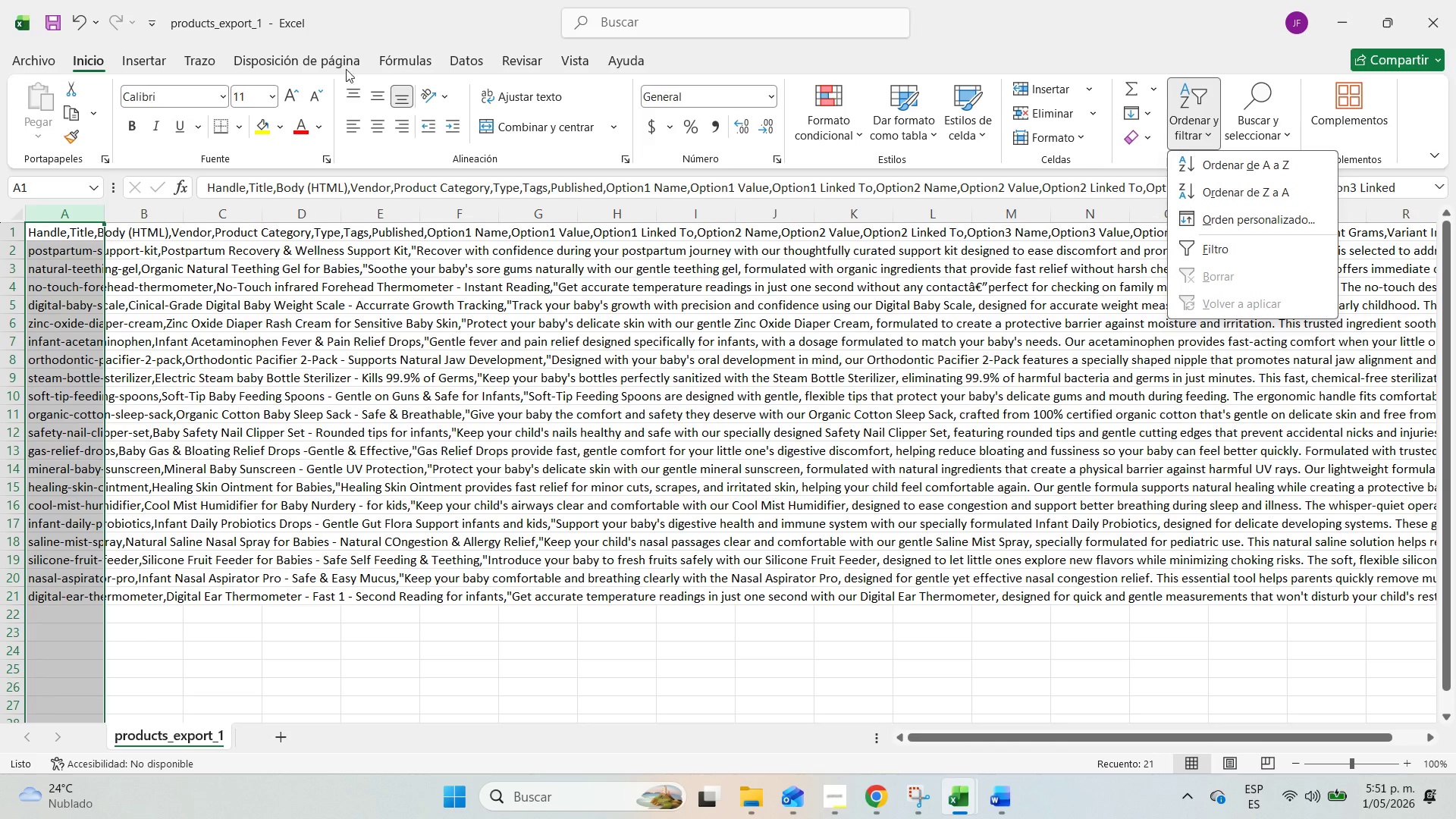 
left_click([461, 57])
 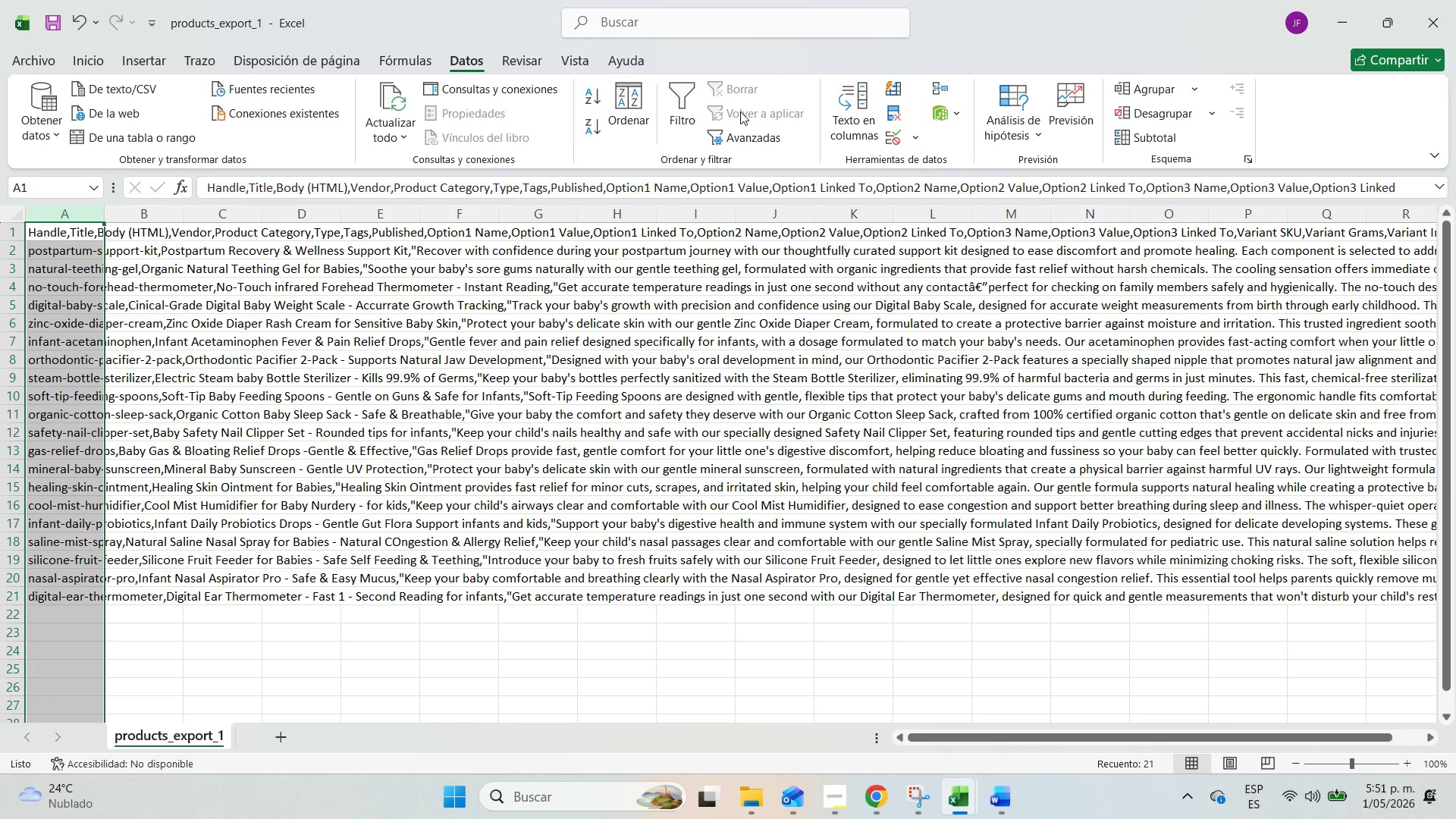 
left_click([981, 113])
 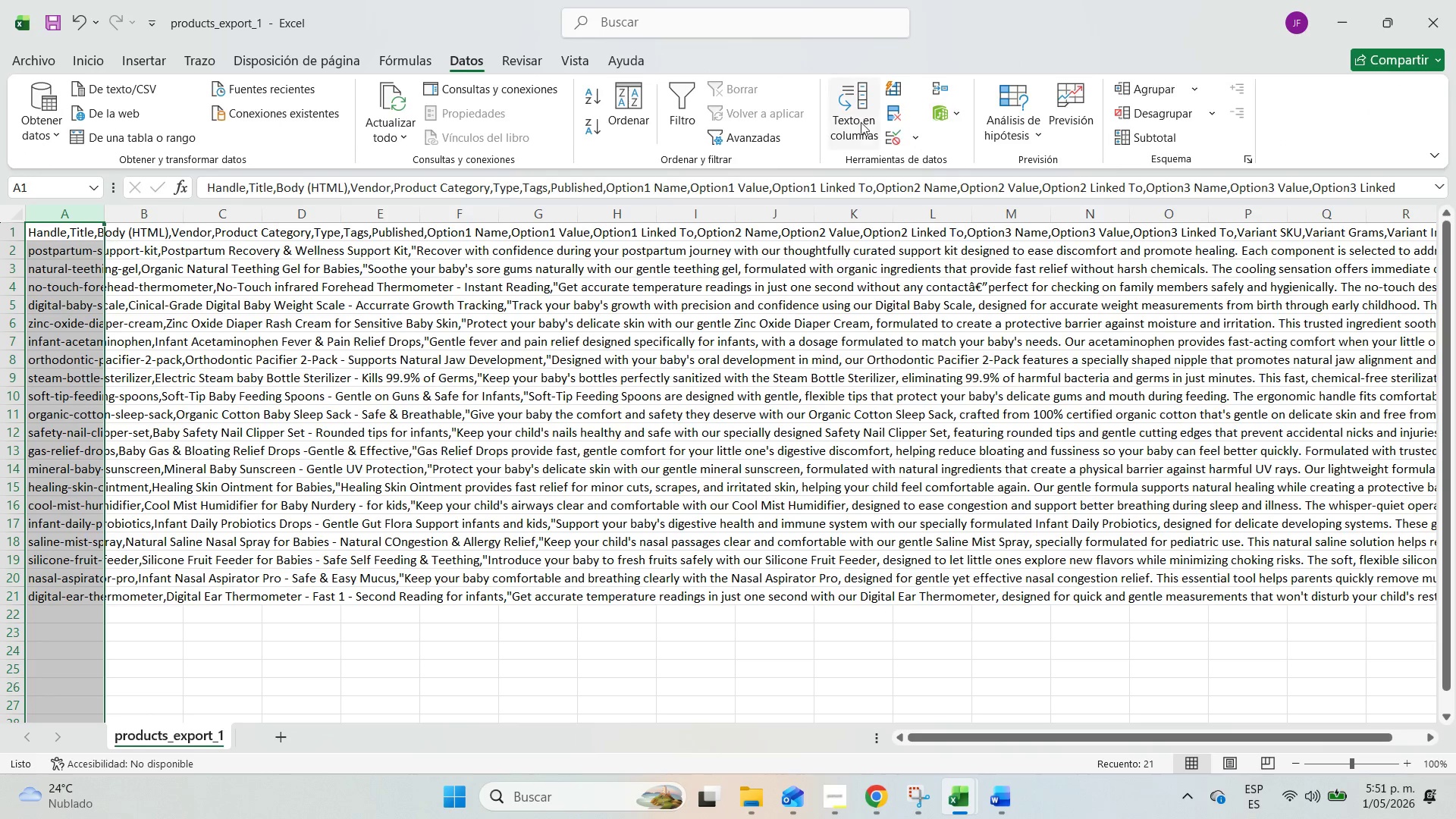 
left_click([856, 122])
 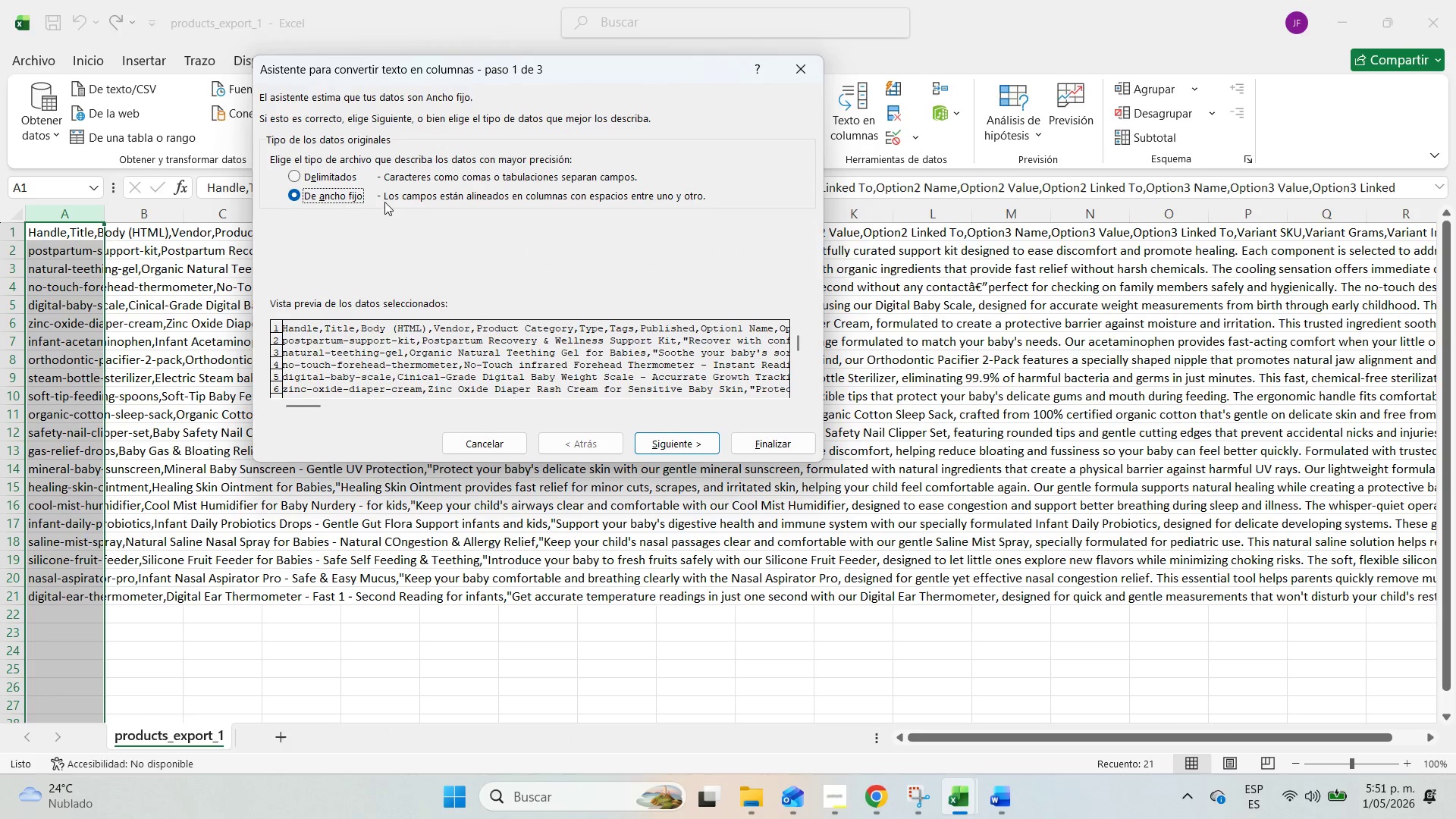 
left_click([328, 172])
 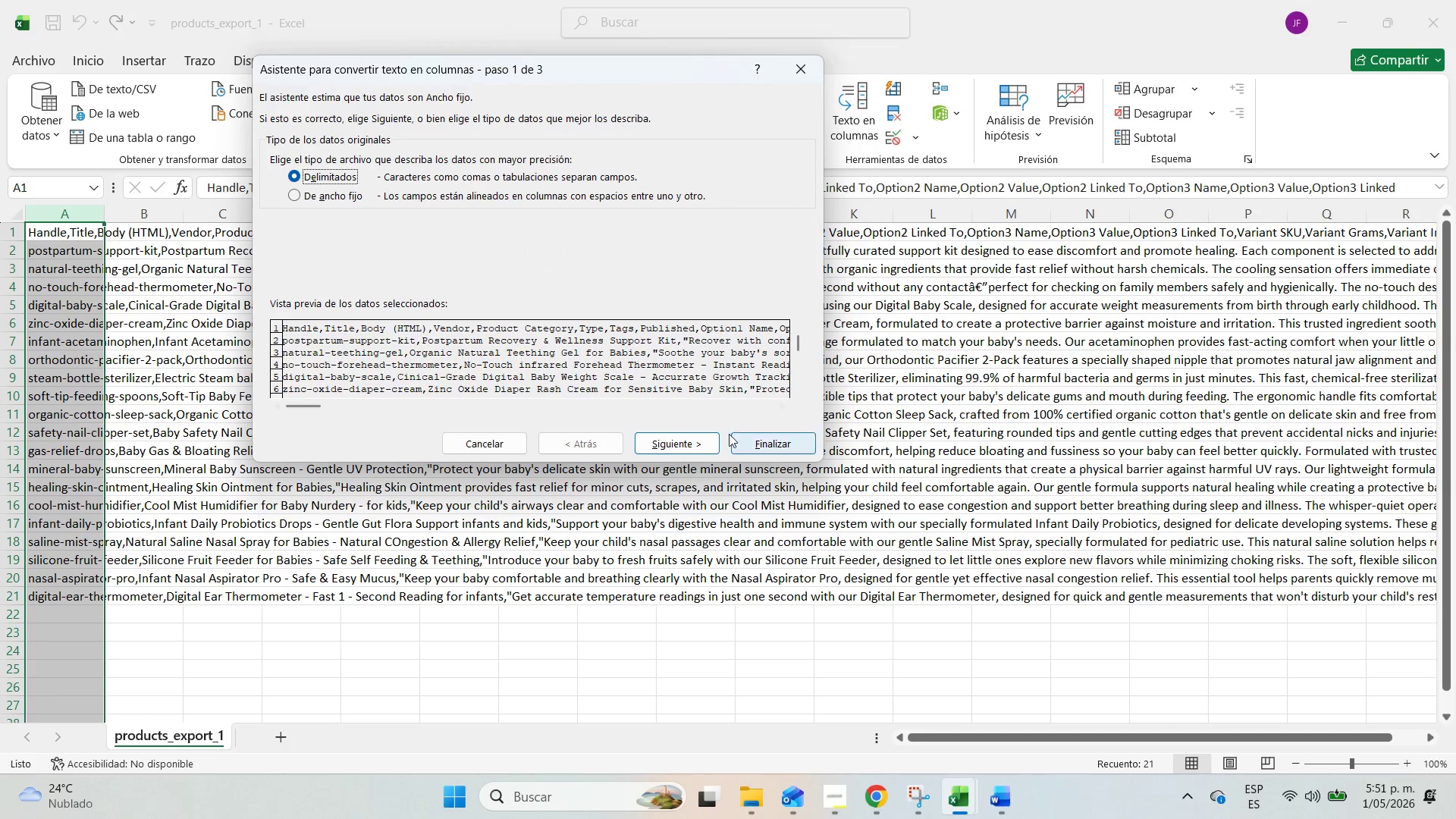 
left_click([709, 440])
 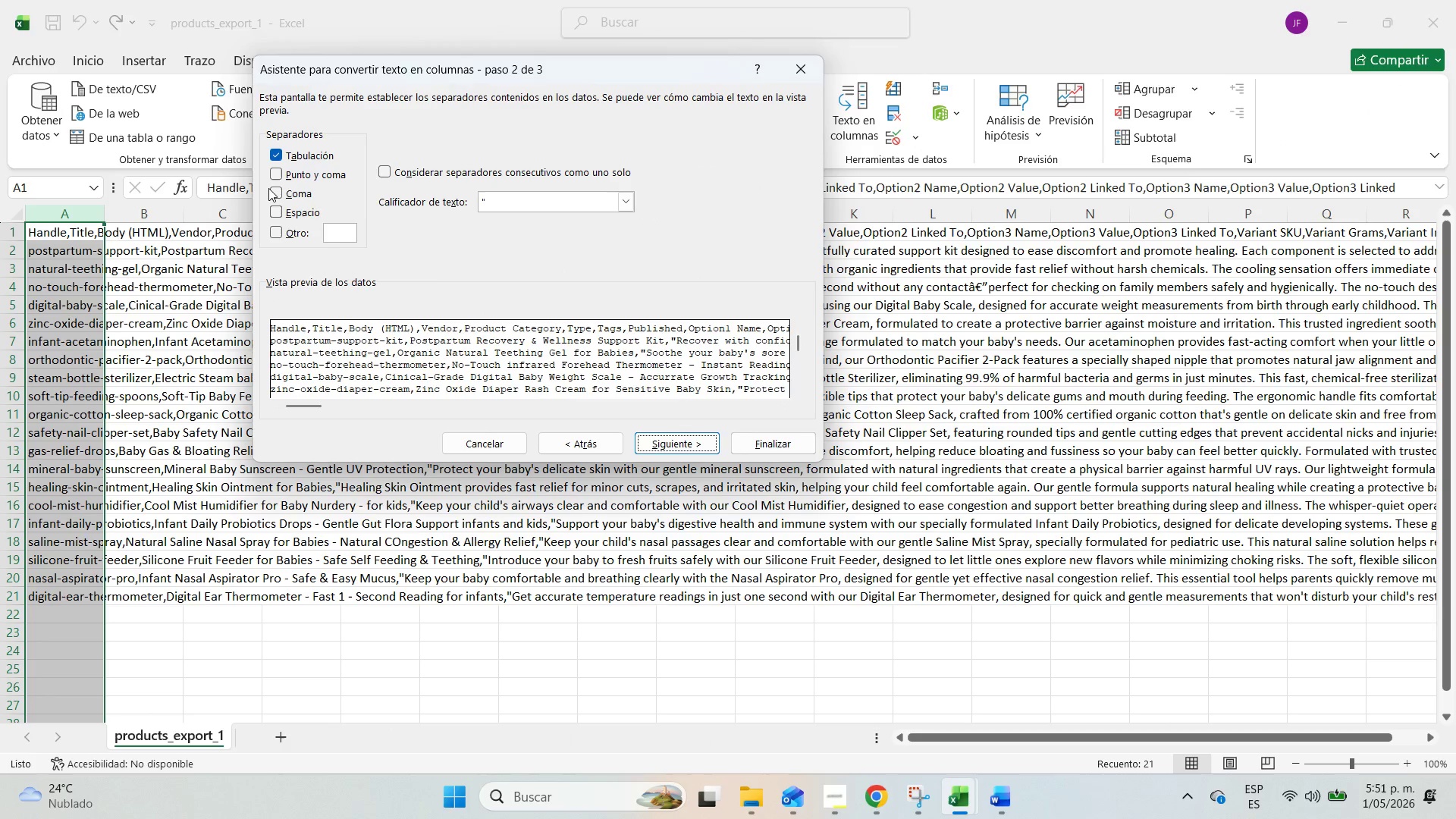 
double_click([268, 191])
 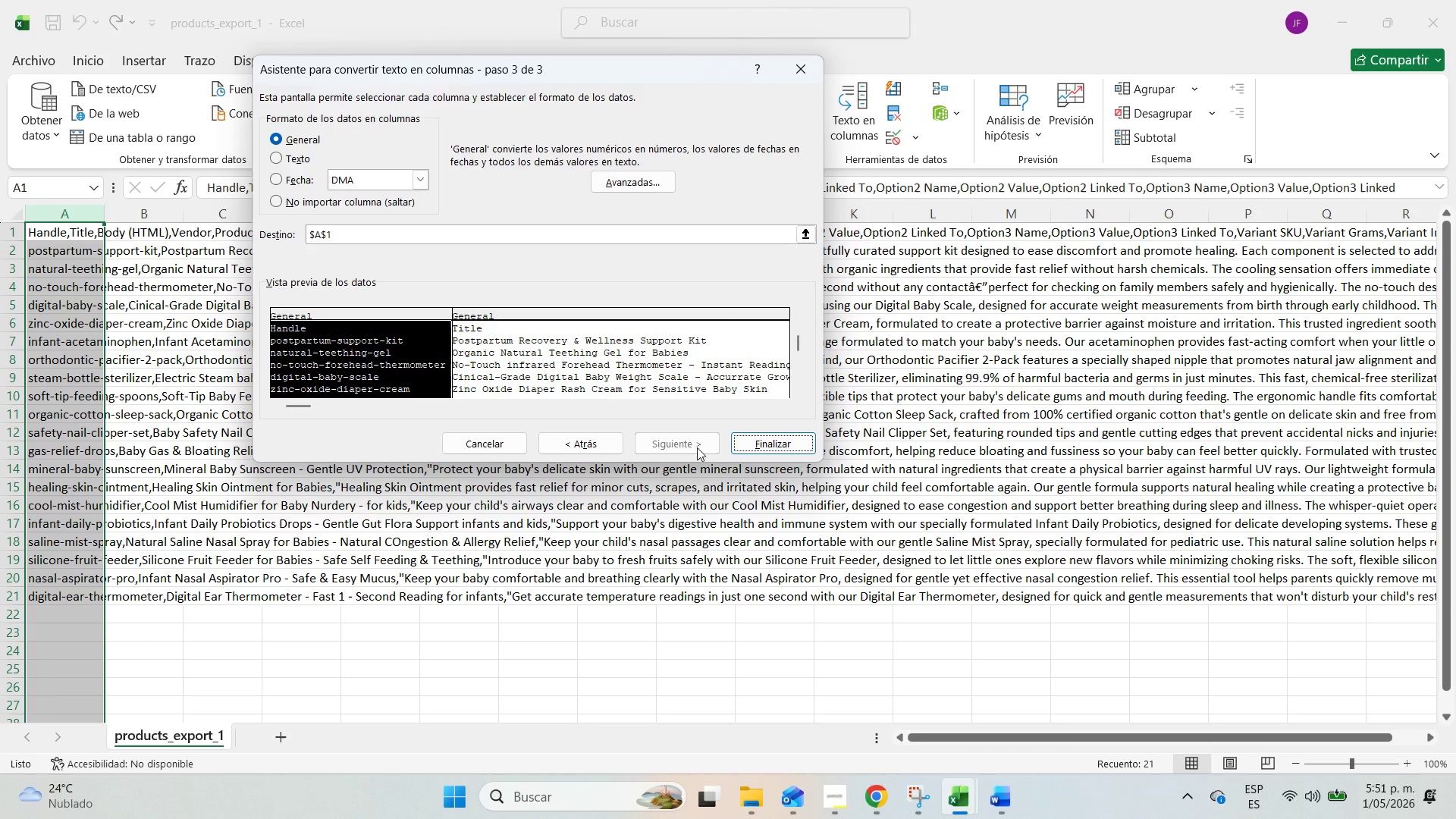 
left_click([751, 445])
 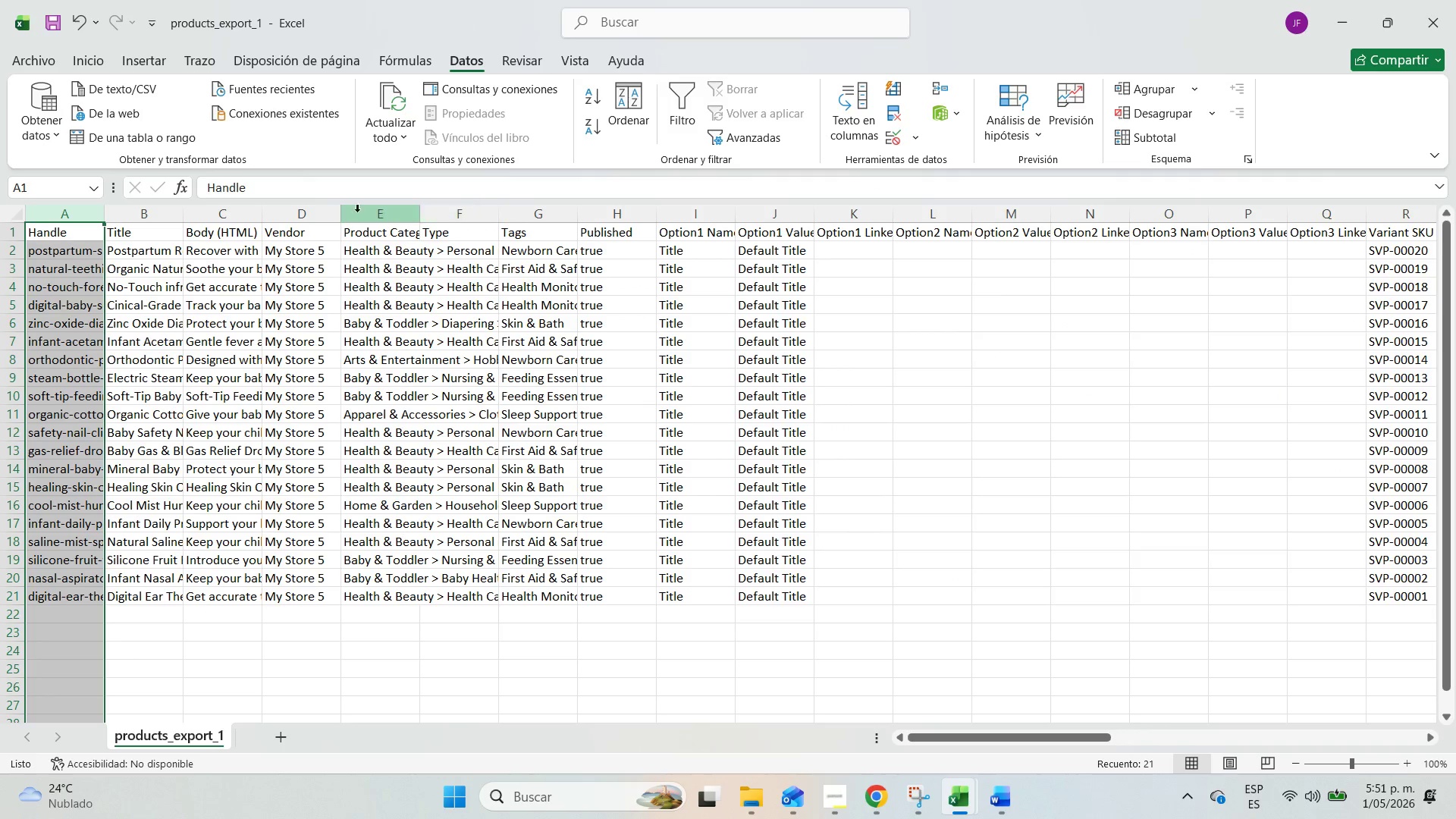 
wait(10.47)
 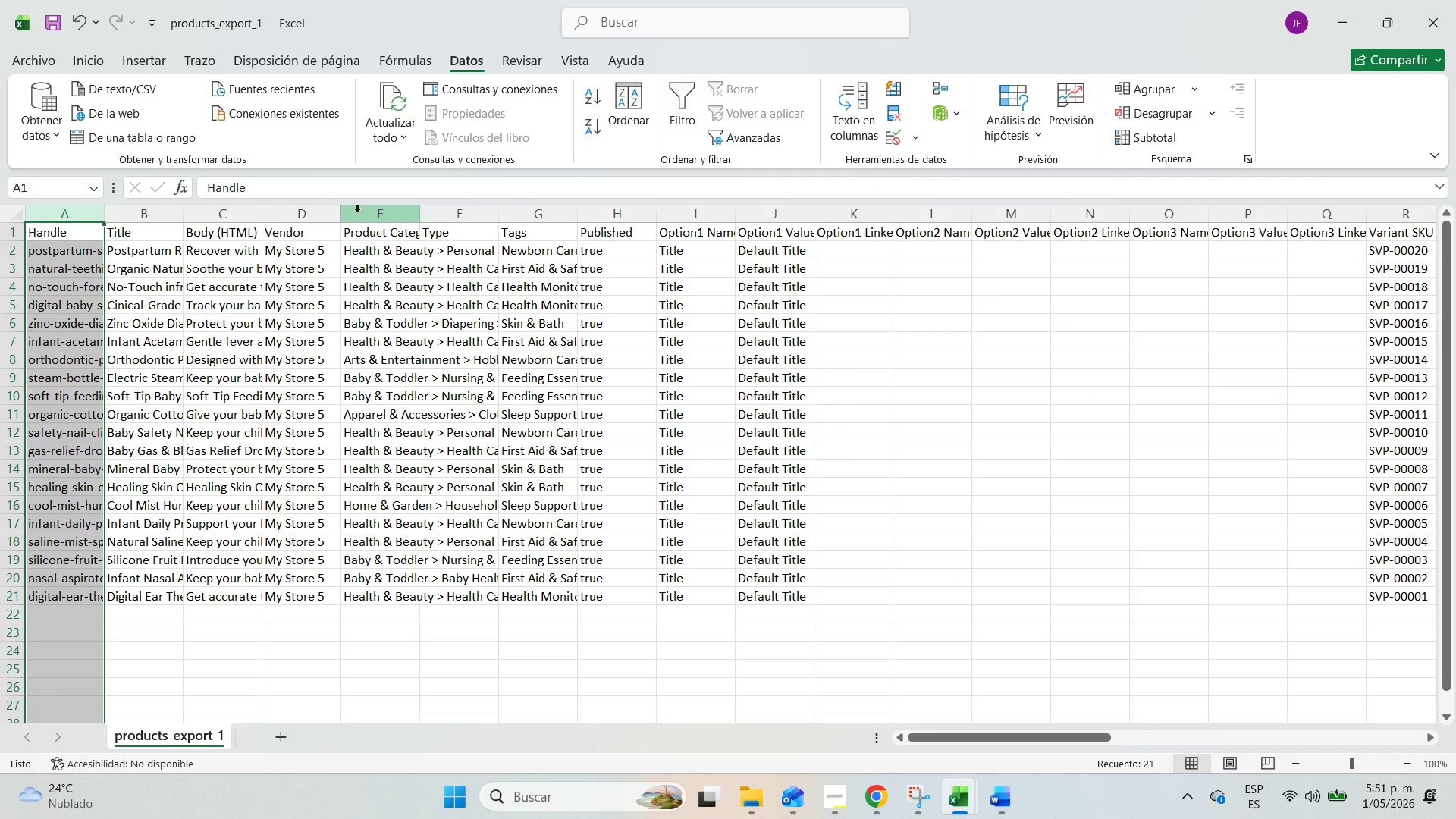 
left_click_drag(start_coordinate=[303, 218], to_coordinate=[334, 218])
 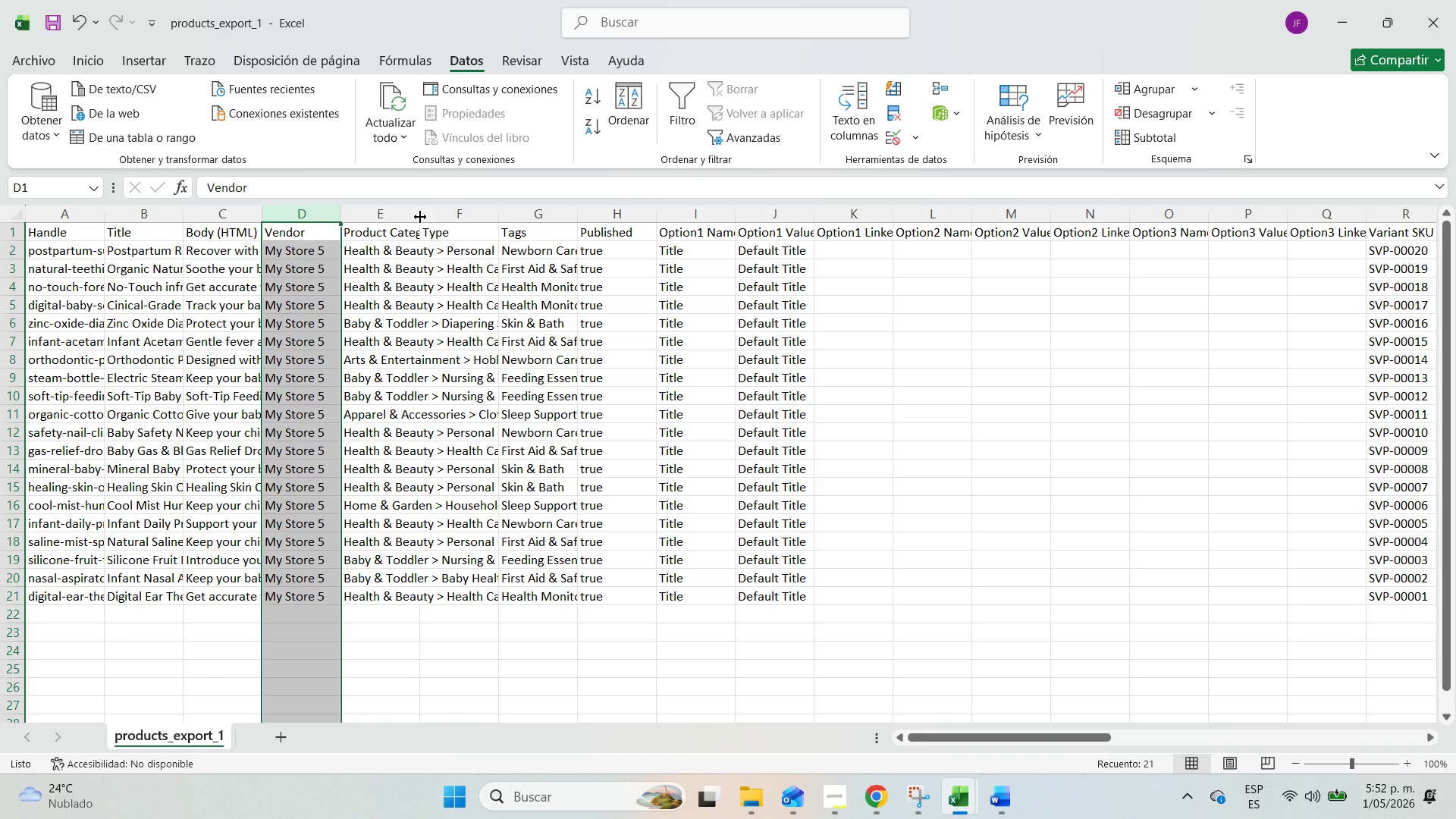 
double_click([420, 217])
 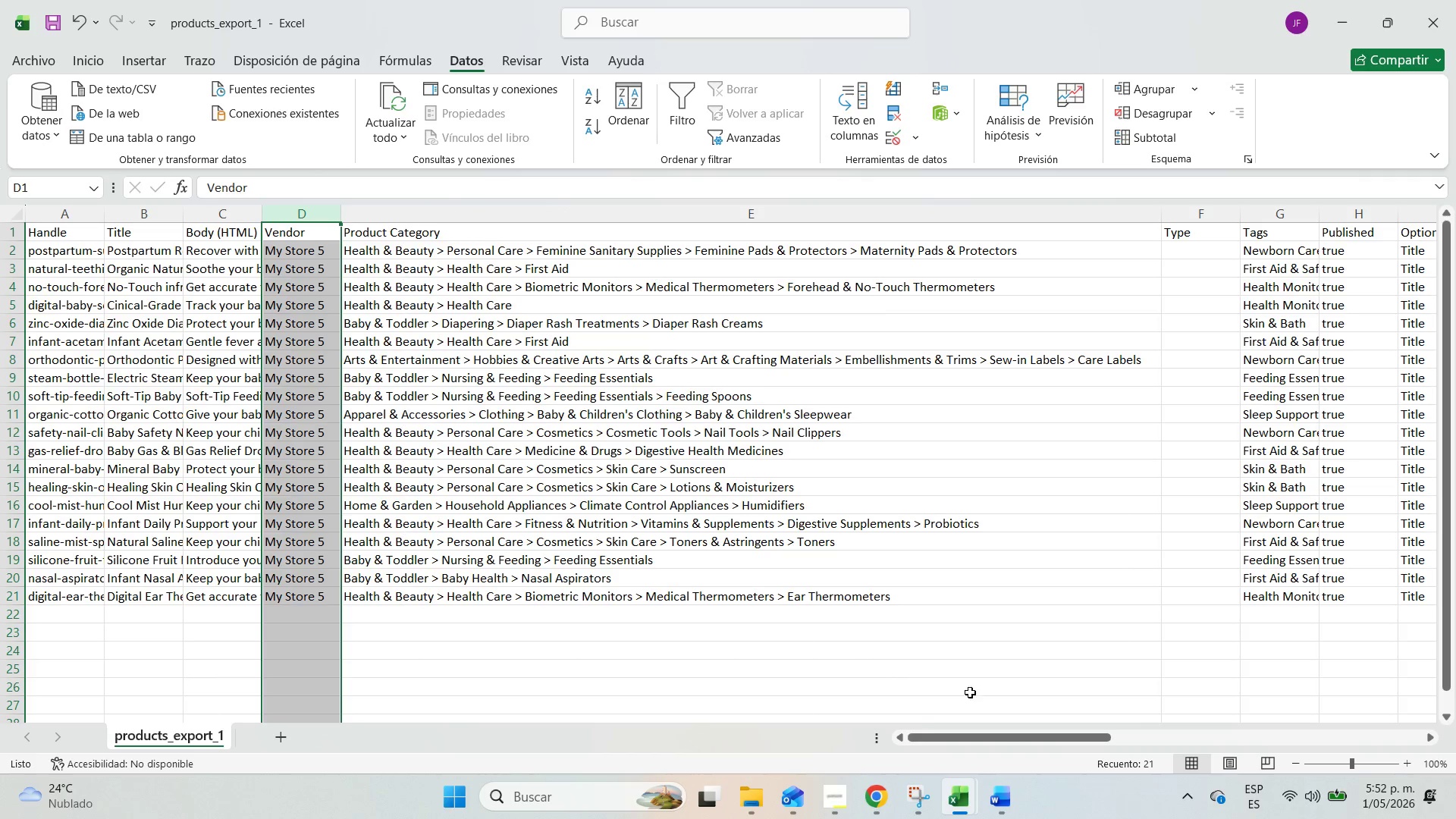 
left_click_drag(start_coordinate=[1015, 733], to_coordinate=[1360, 725])
 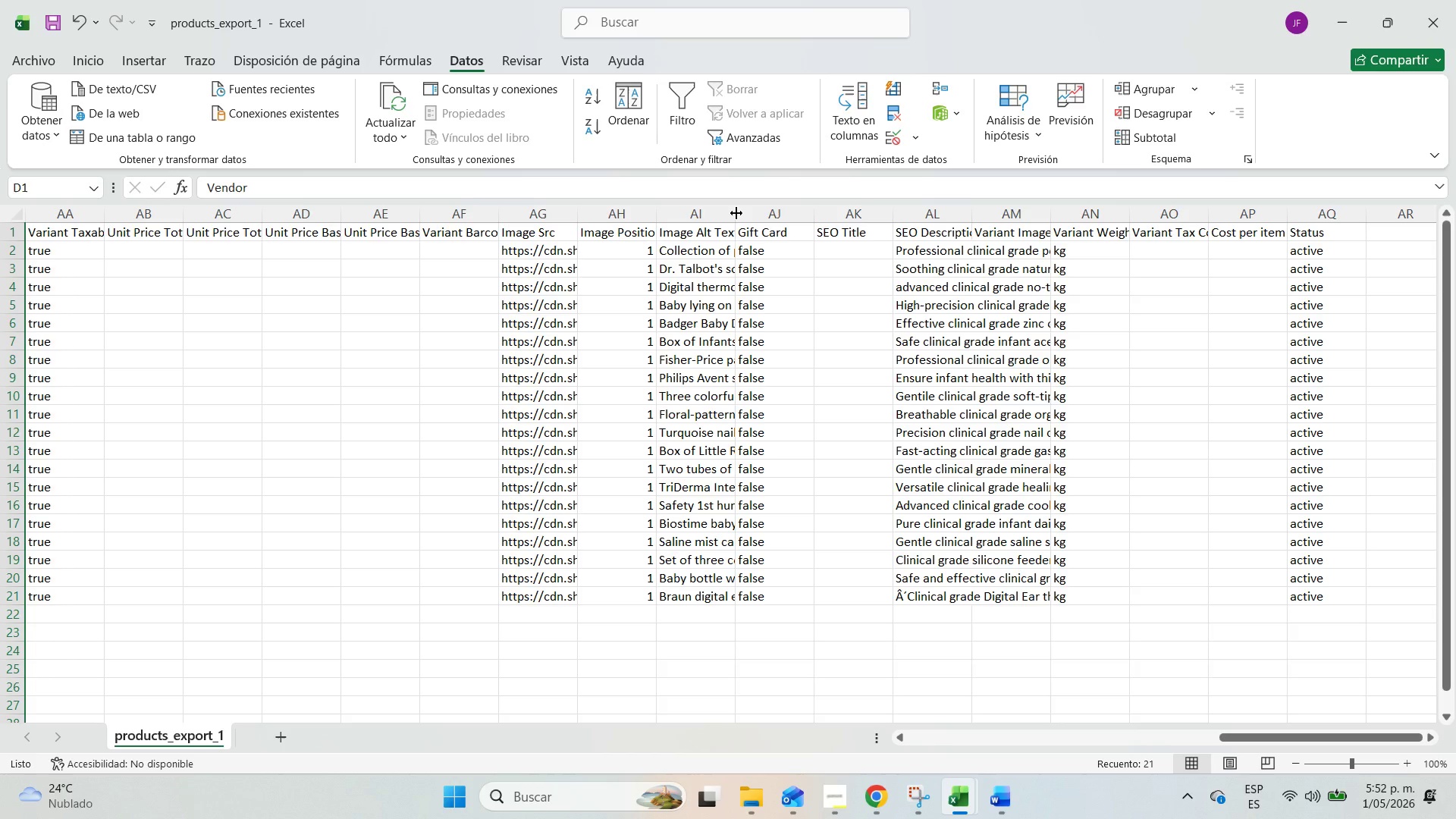 
double_click([736, 212])
 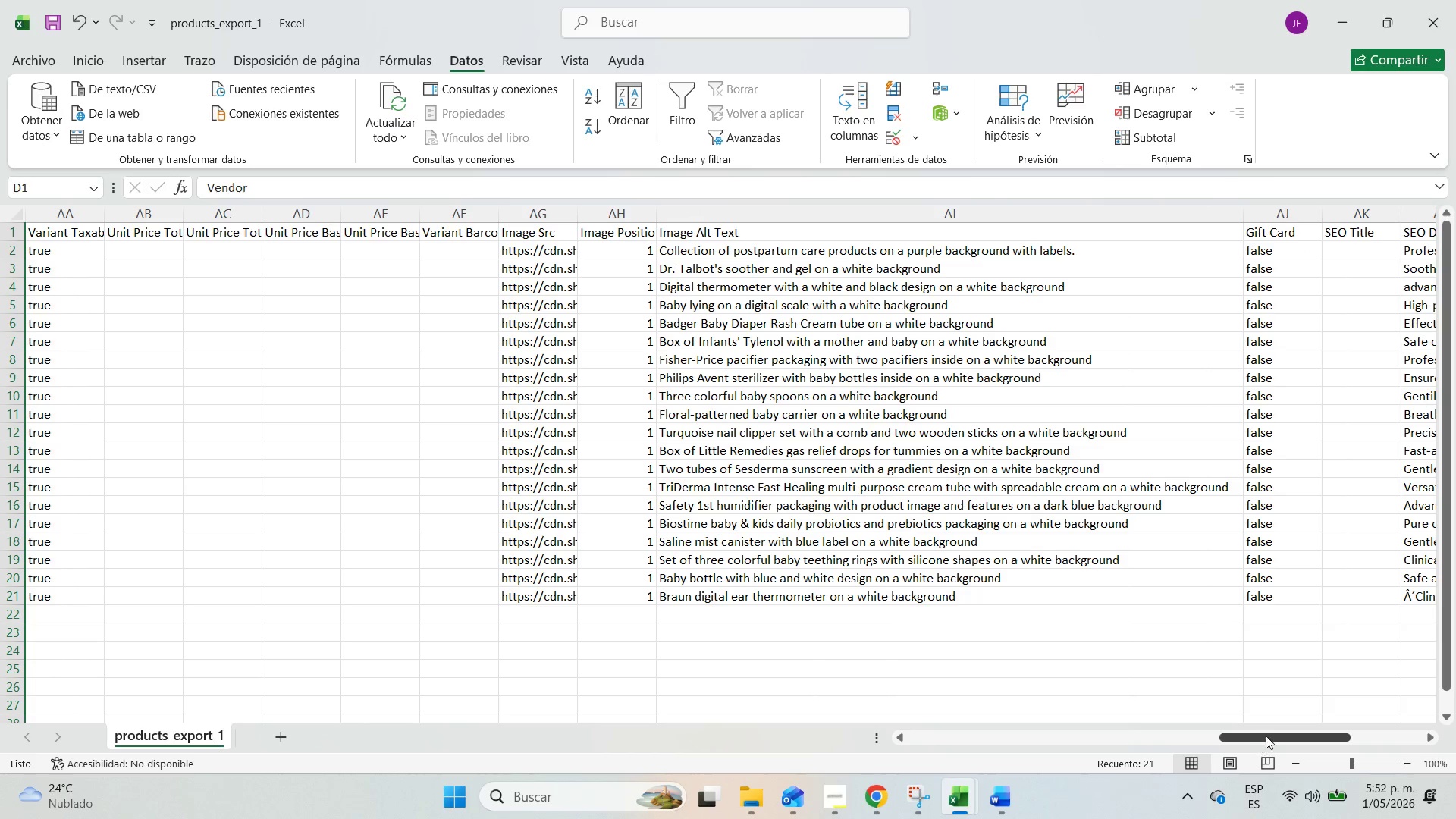 
left_click_drag(start_coordinate=[1291, 734], to_coordinate=[1402, 741])
 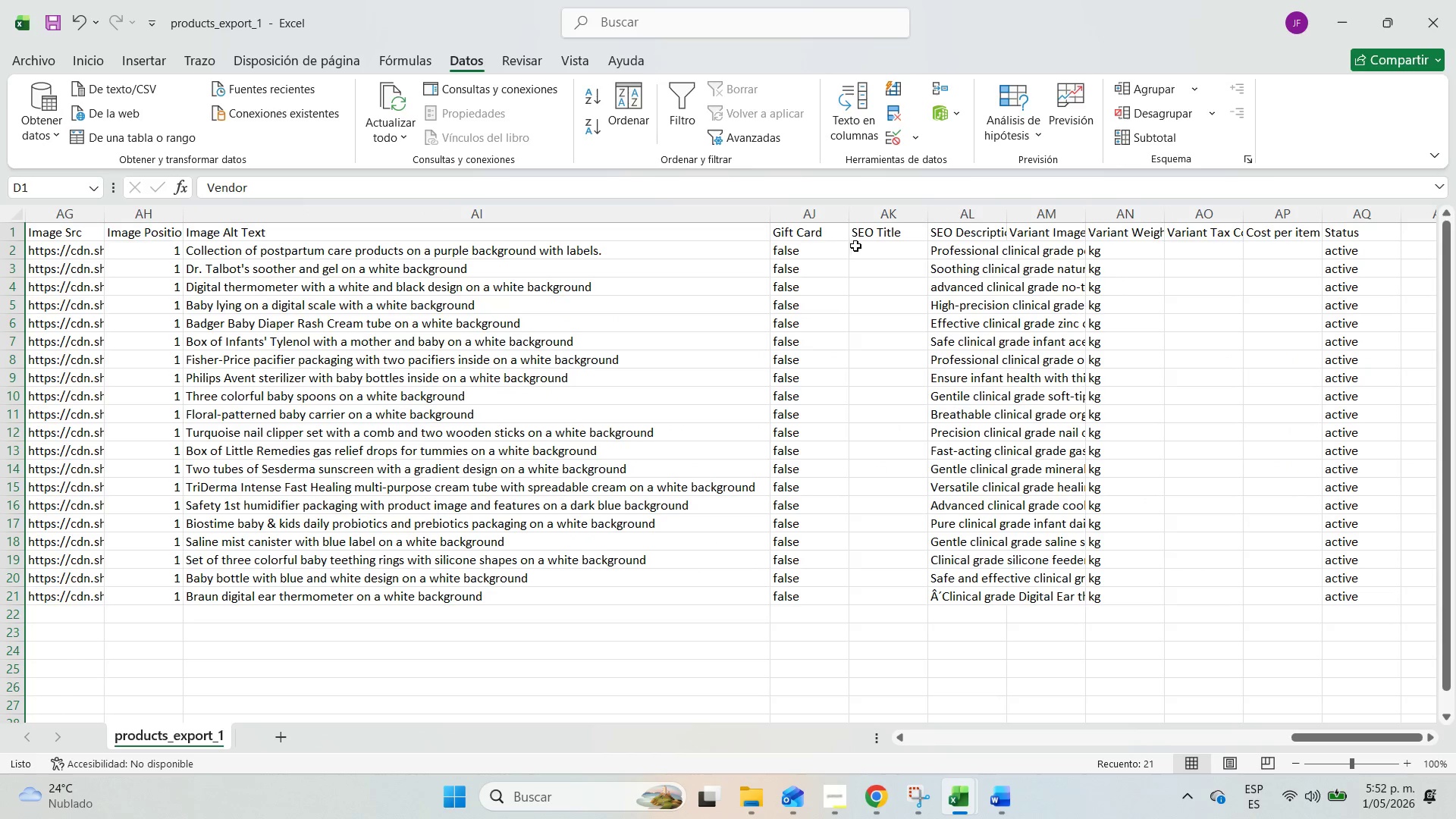 
left_click([869, 256])
 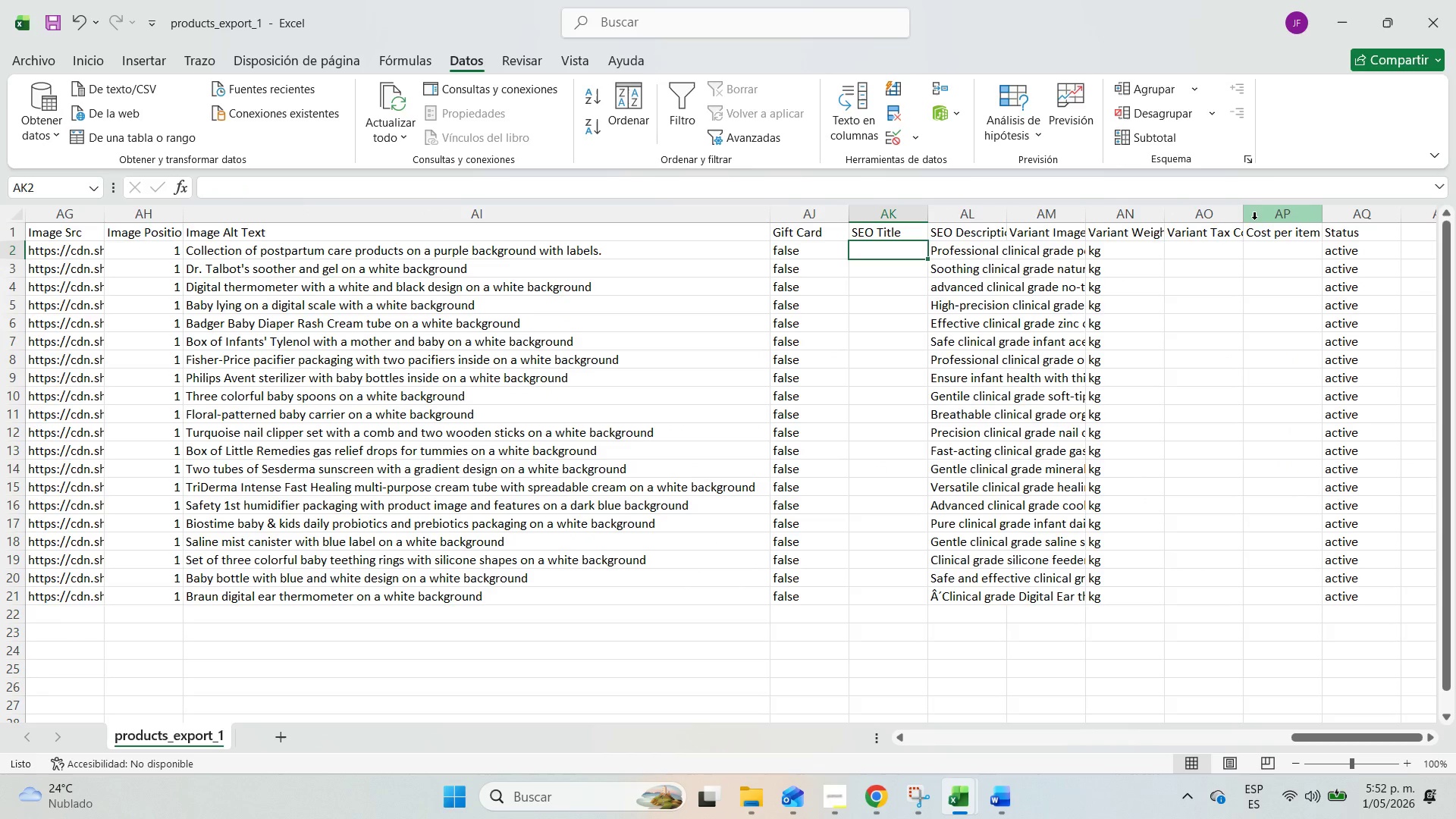 
double_click([1244, 217])
 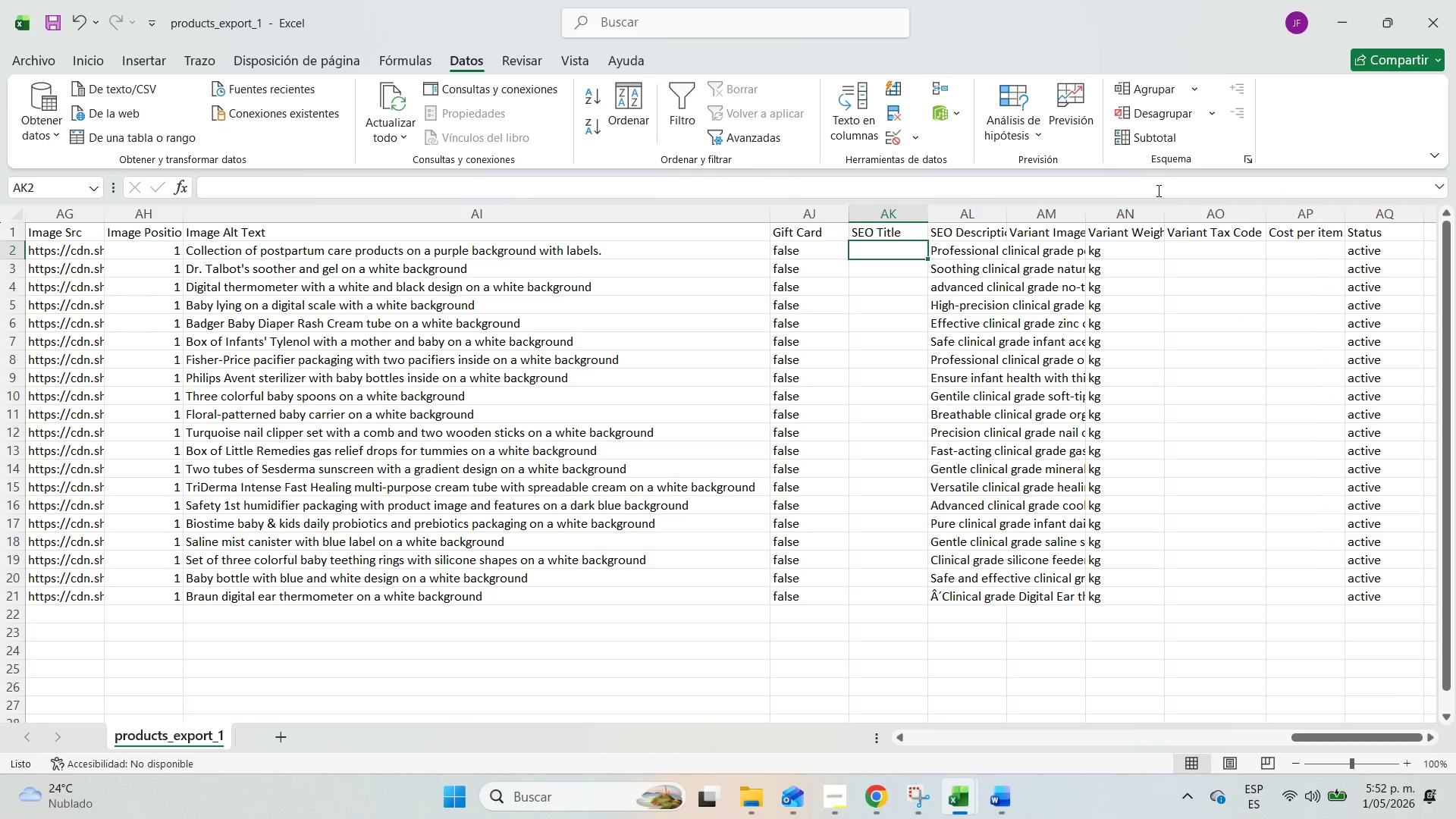 
left_click([1348, 21])
 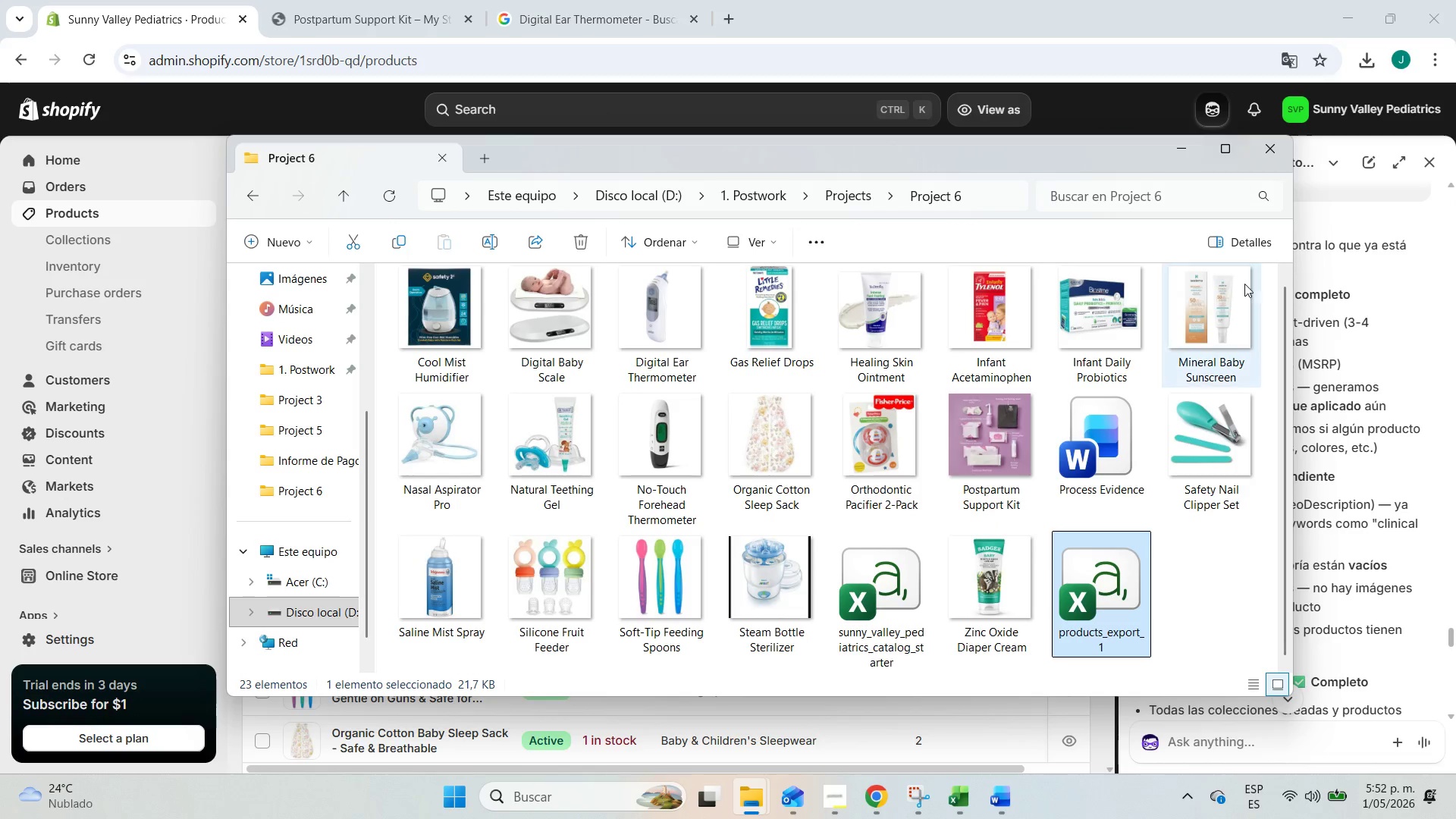 
left_click([1159, 155])
 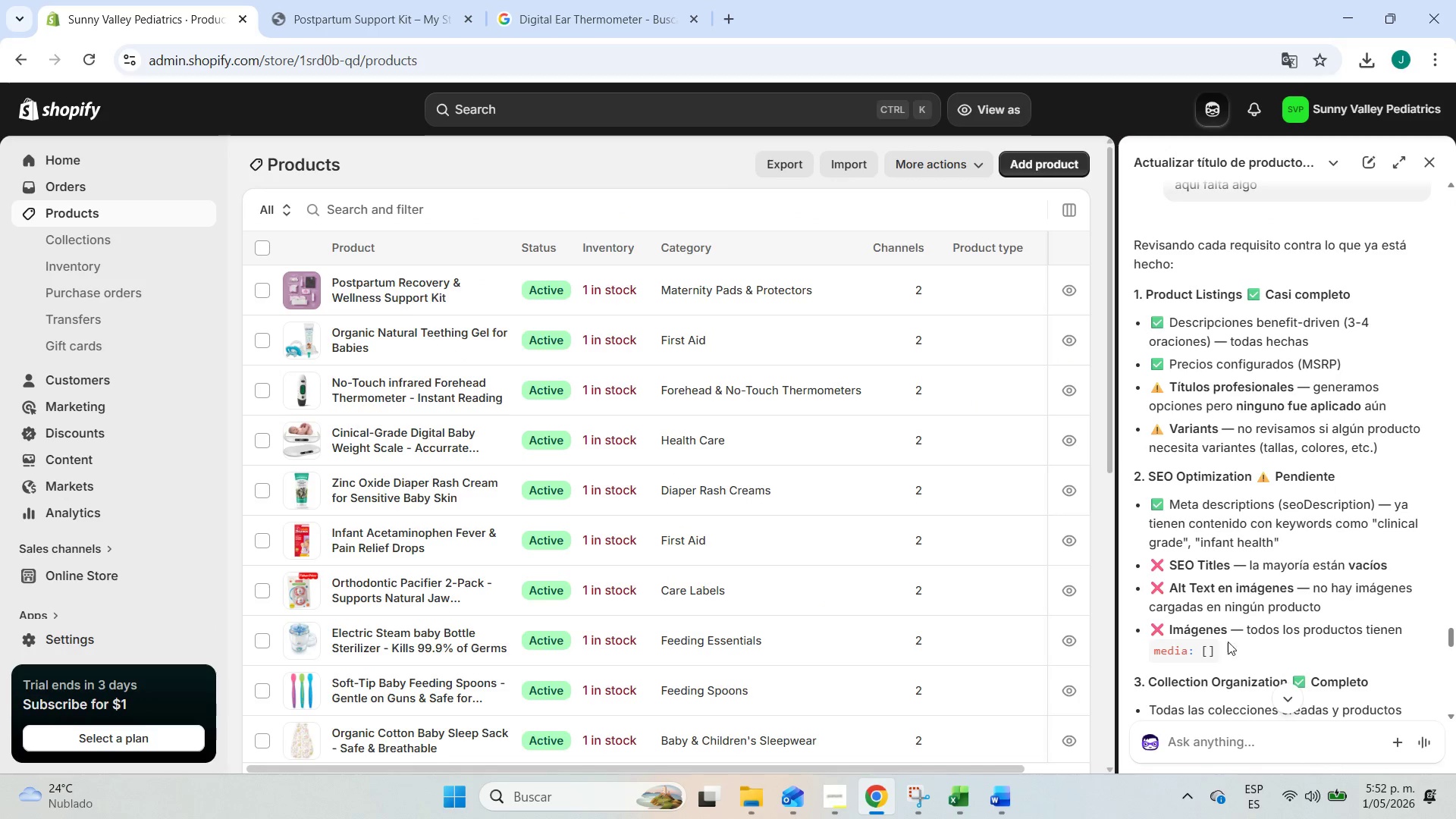 
scroll: coordinate [1224, 661], scroll_direction: down, amount: 9.0
 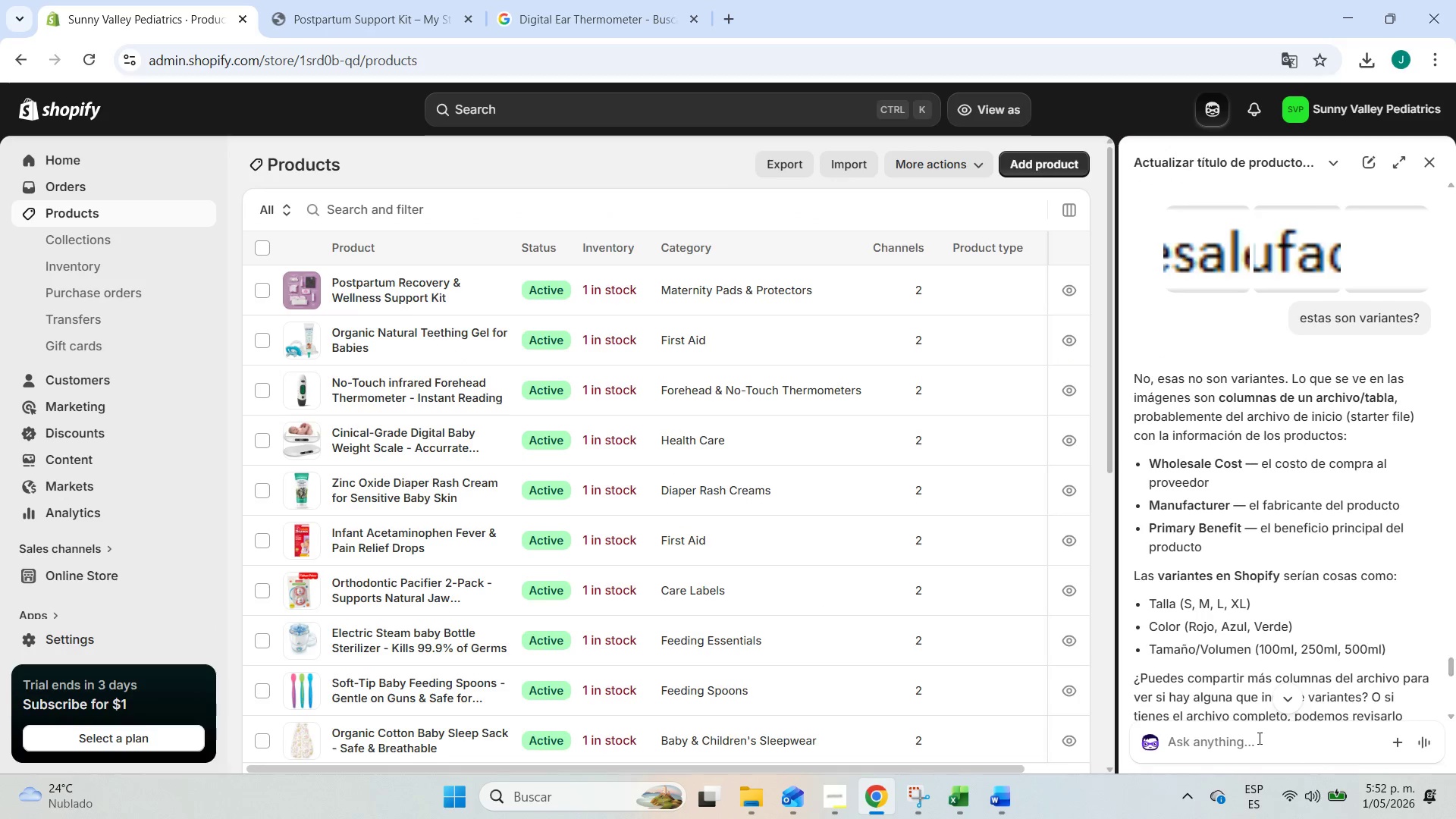 
left_click([1255, 736])
 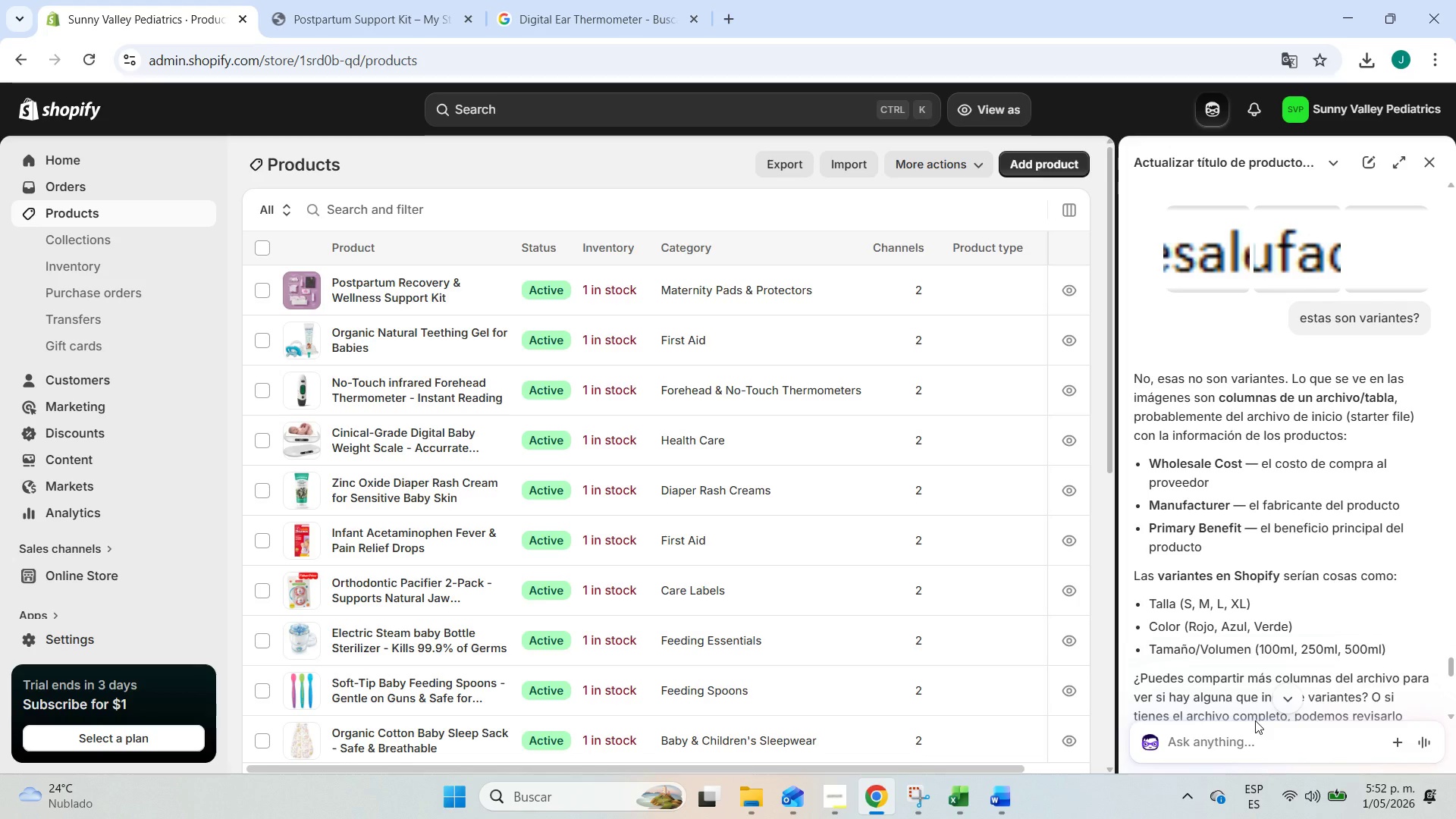 
type(x)
key(Backspace)
type(sacame el seo title de todos los productos)
 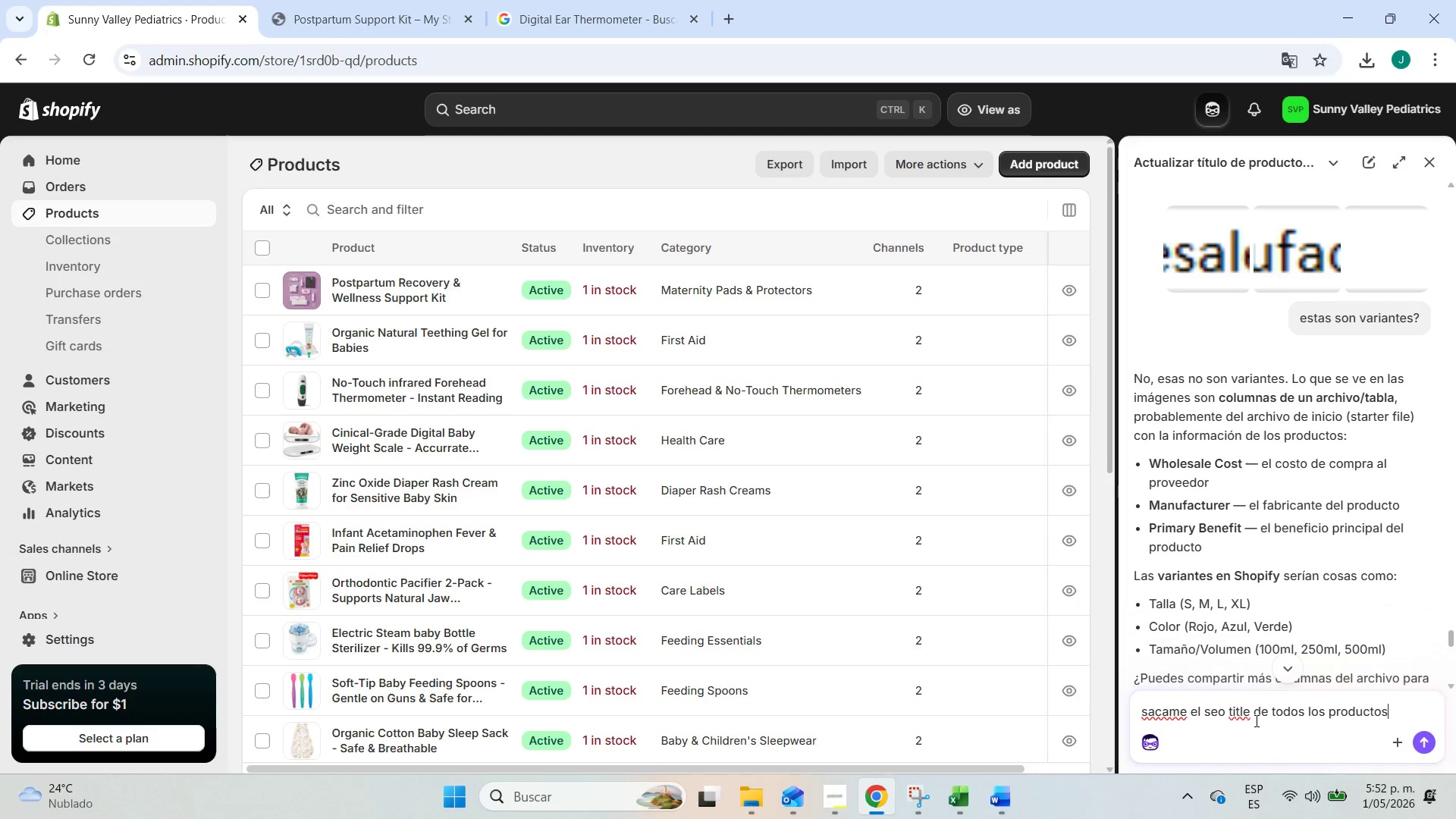 
key(Enter)
 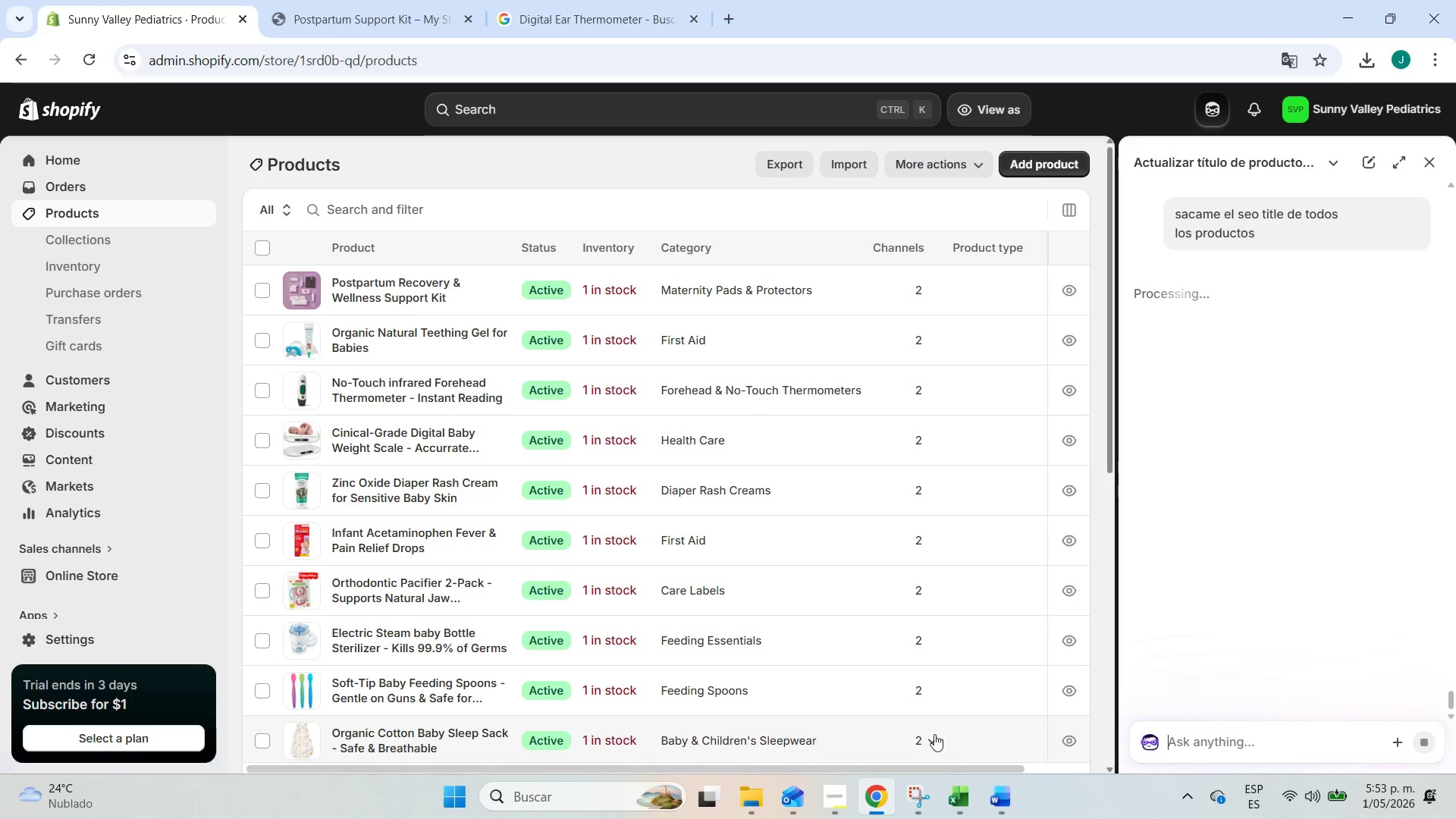 
wait(6.62)
 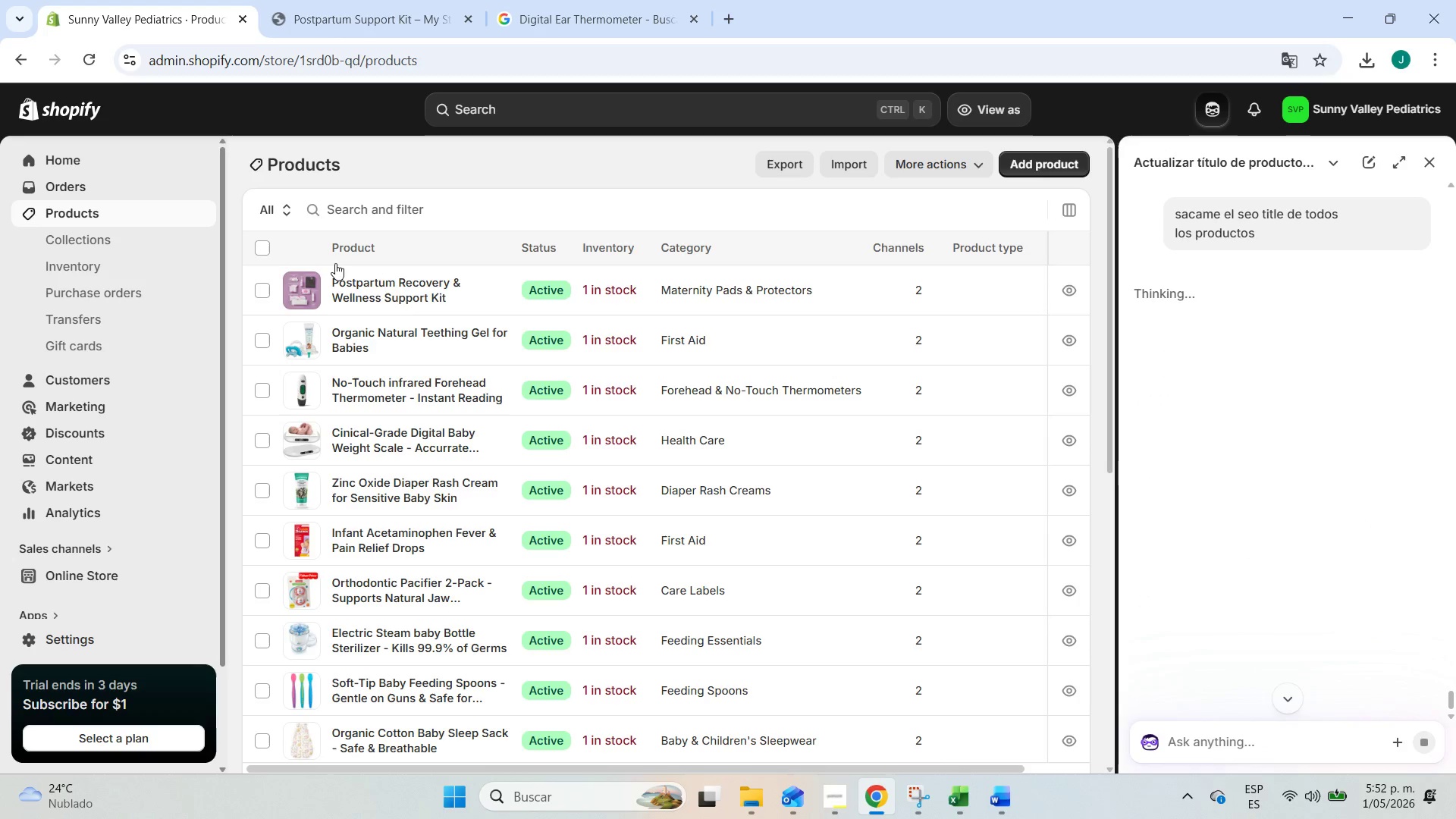 
left_click([755, 803])
 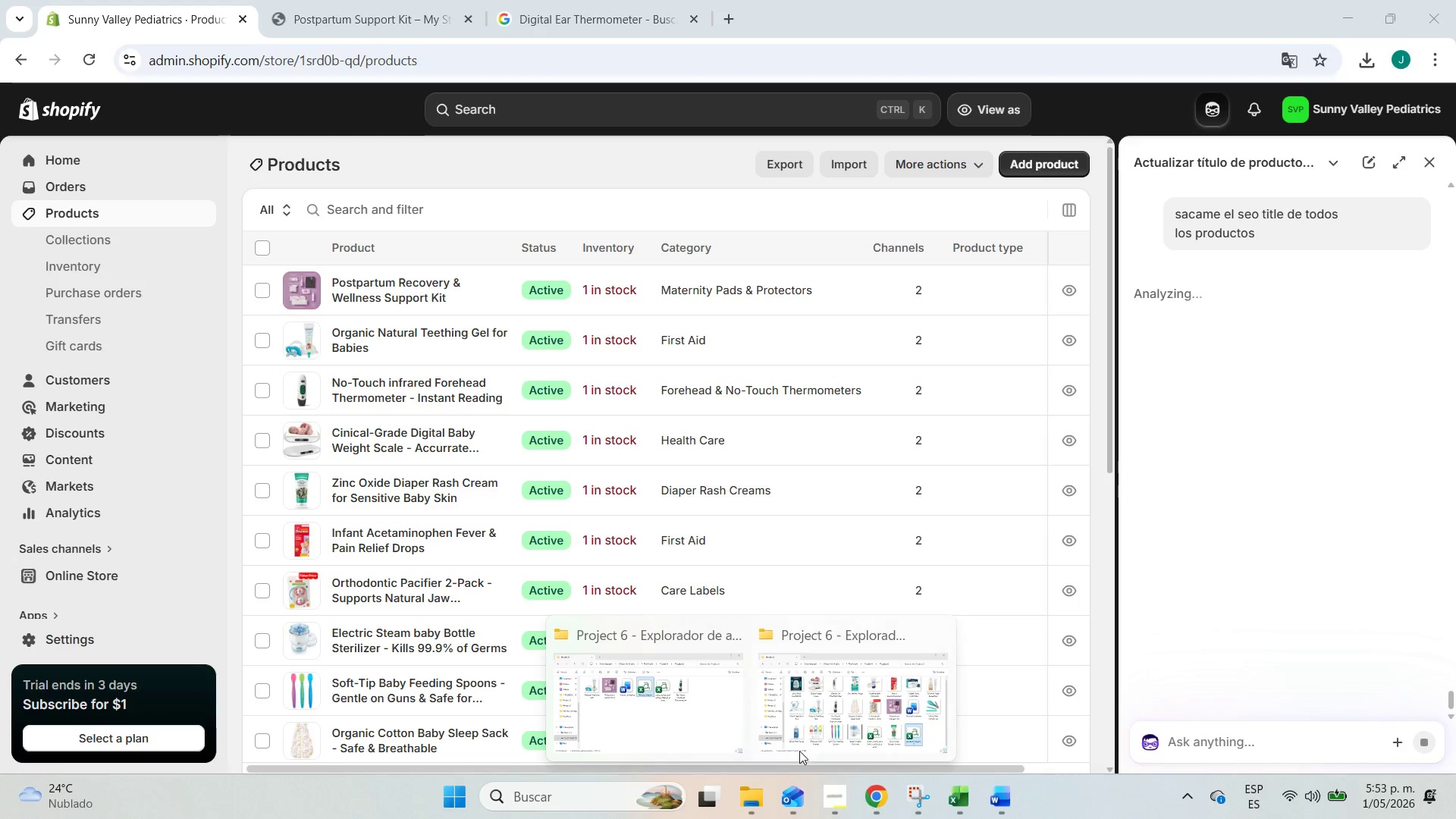 
left_click([847, 696])
 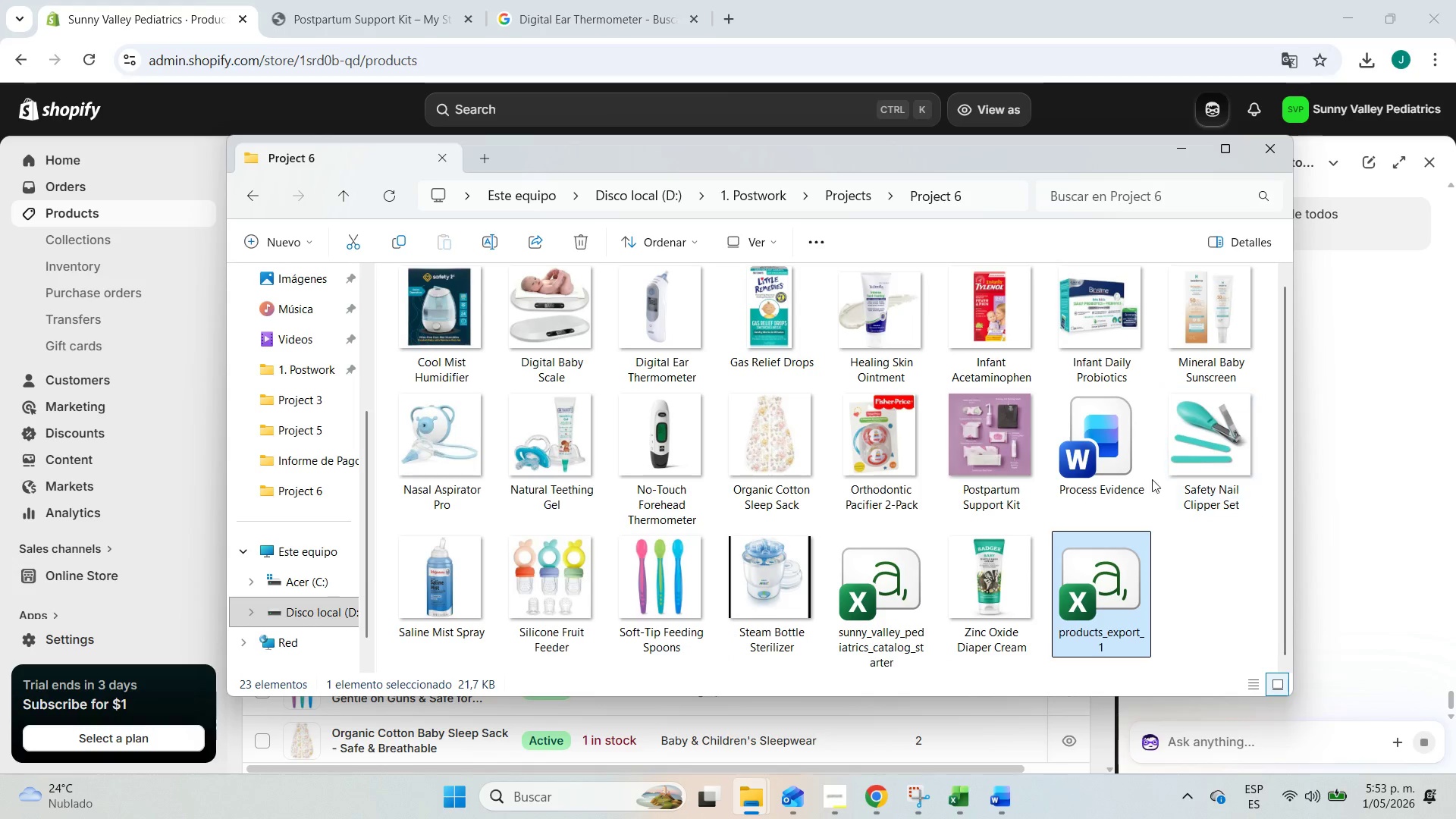 
right_click([1096, 592])
 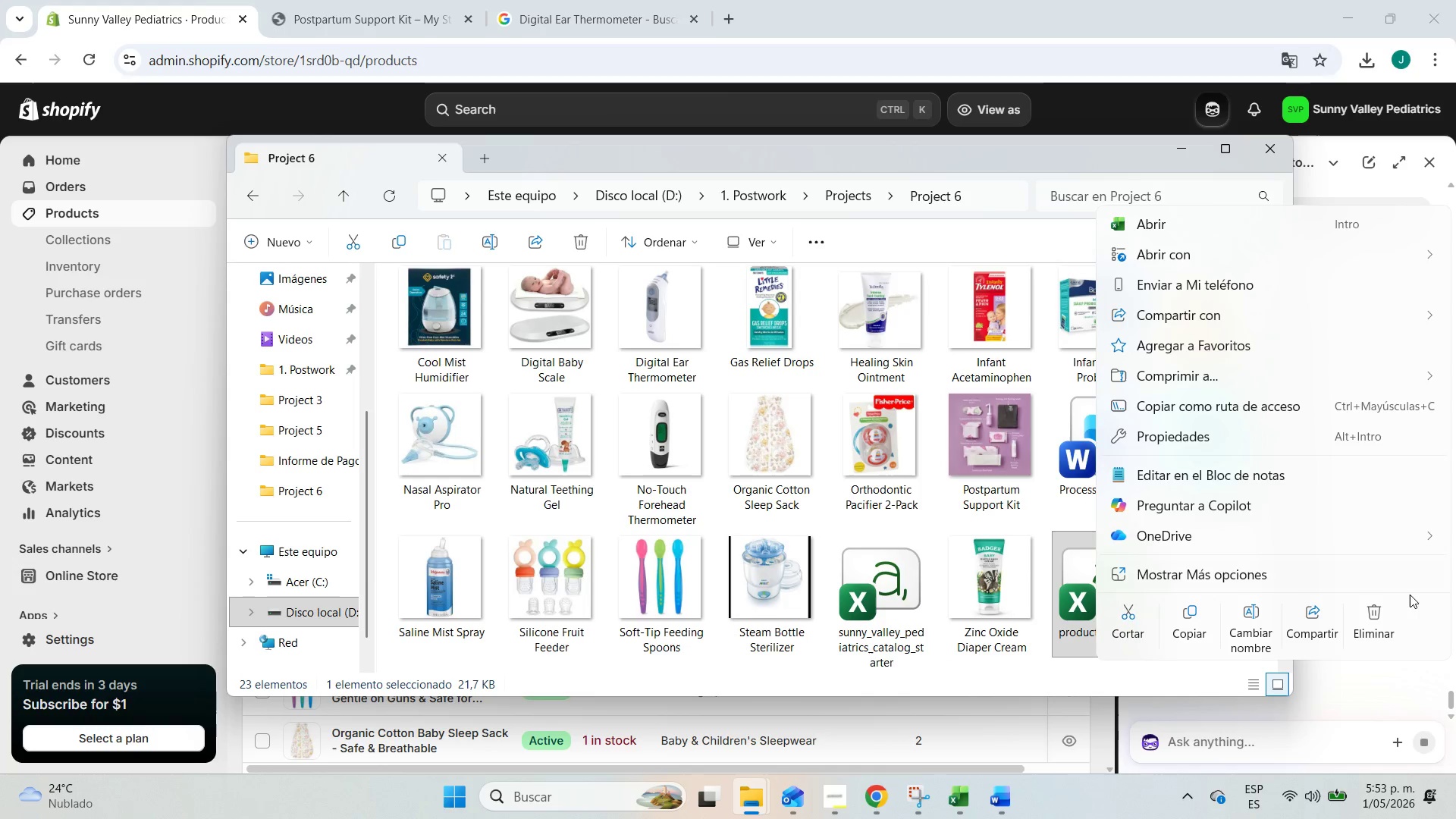 
left_click([1375, 617])
 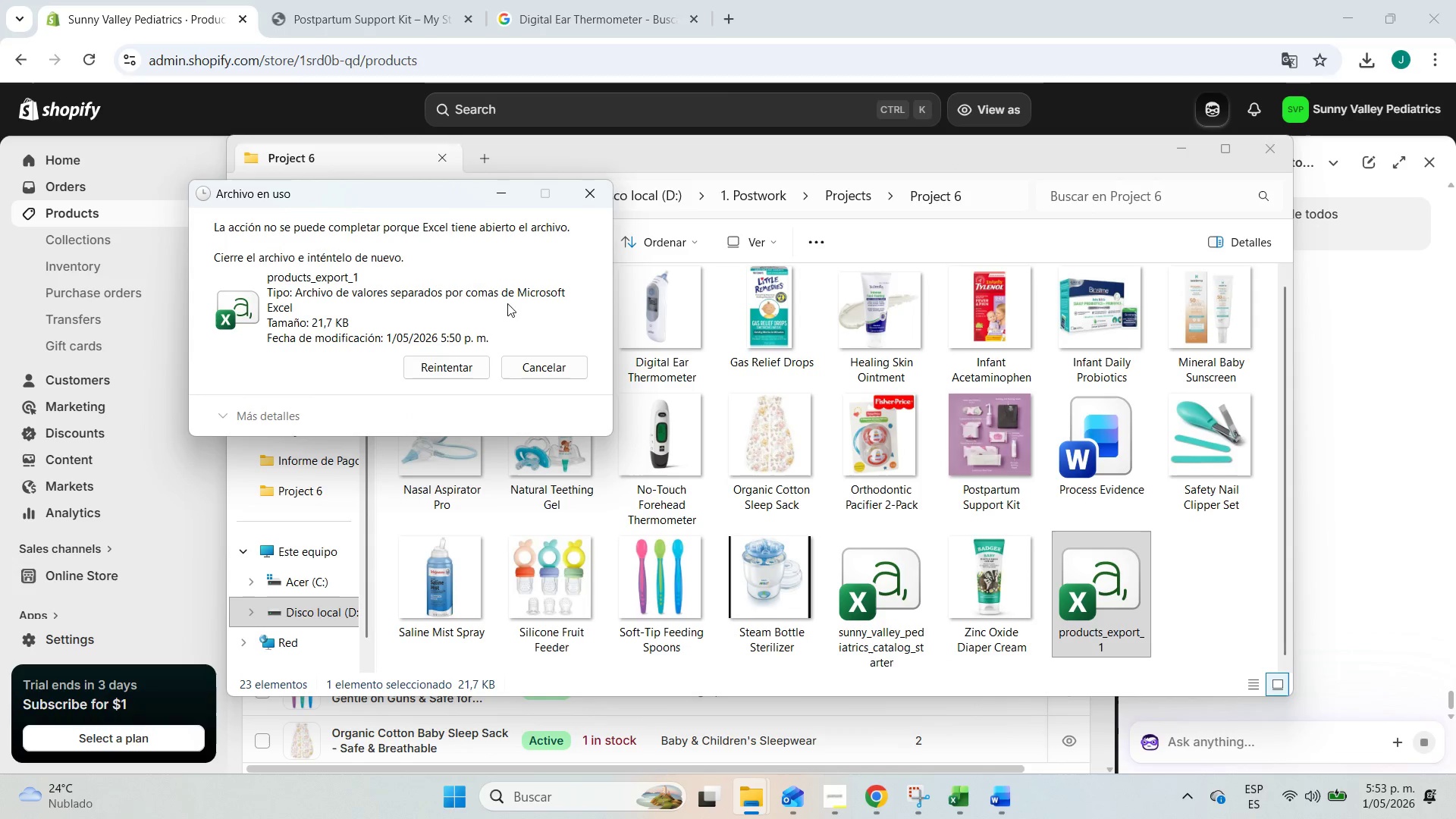 
left_click([474, 359])
 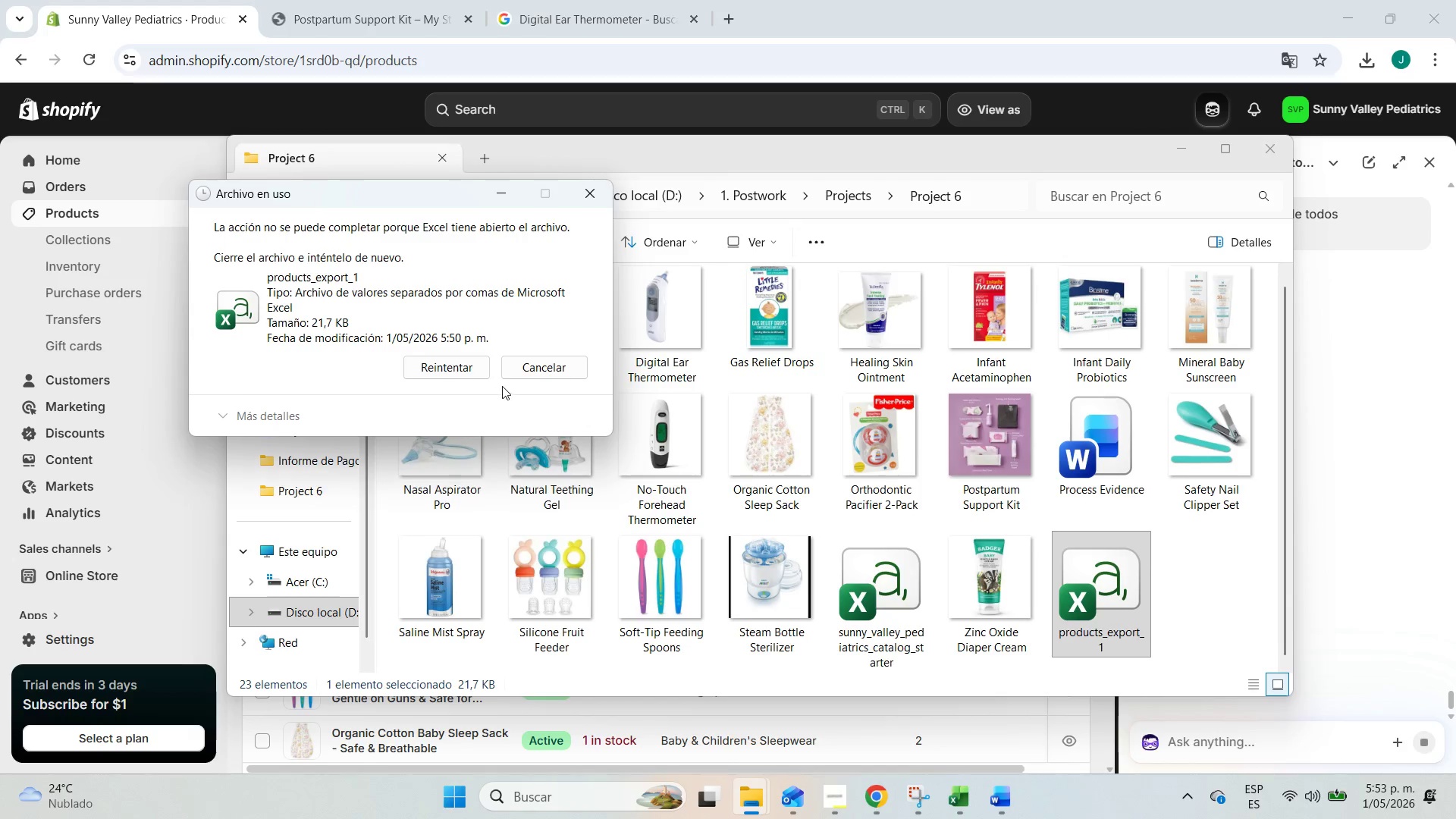 
left_click([527, 372])
 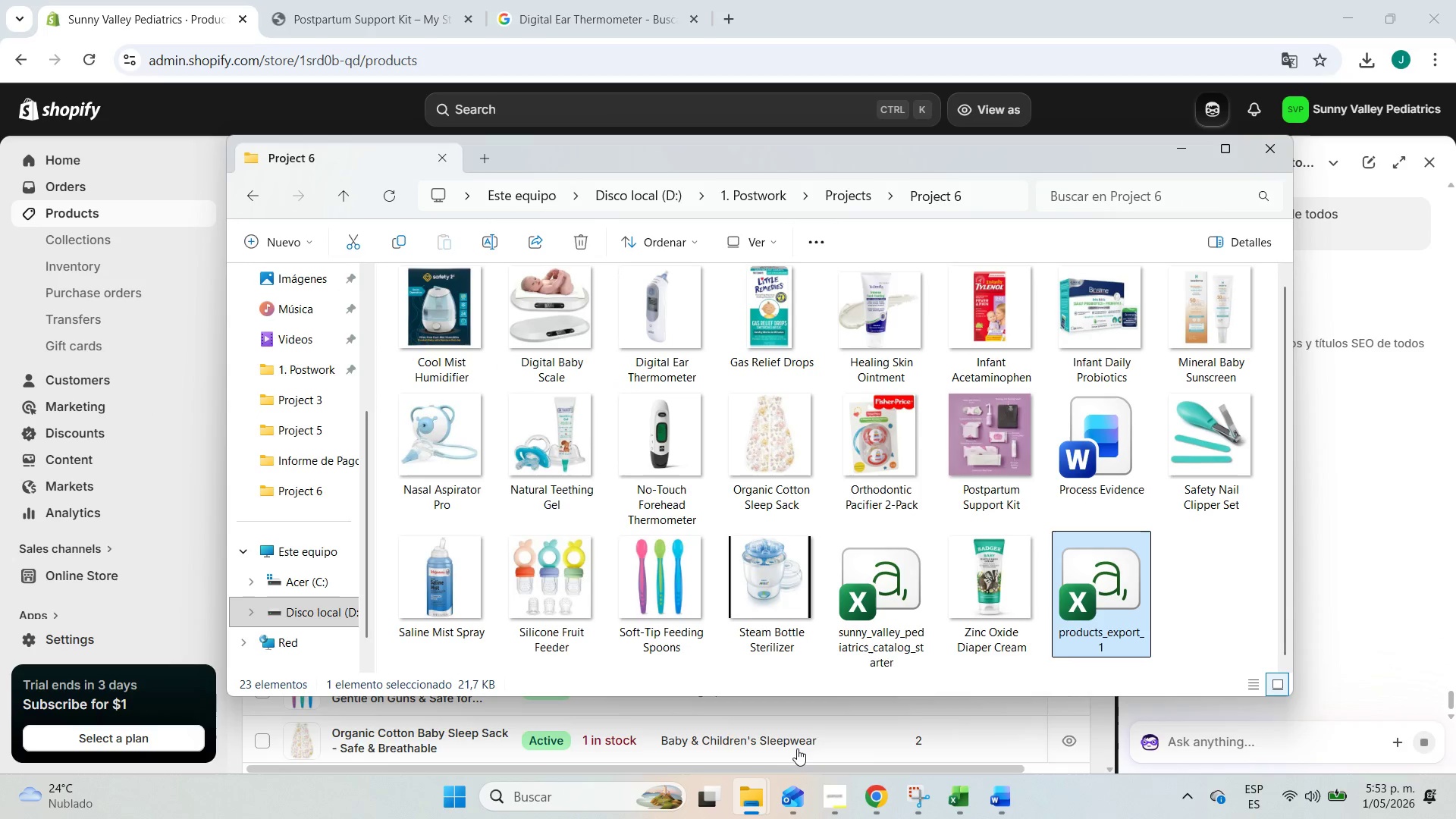 
mouse_move([780, 770])
 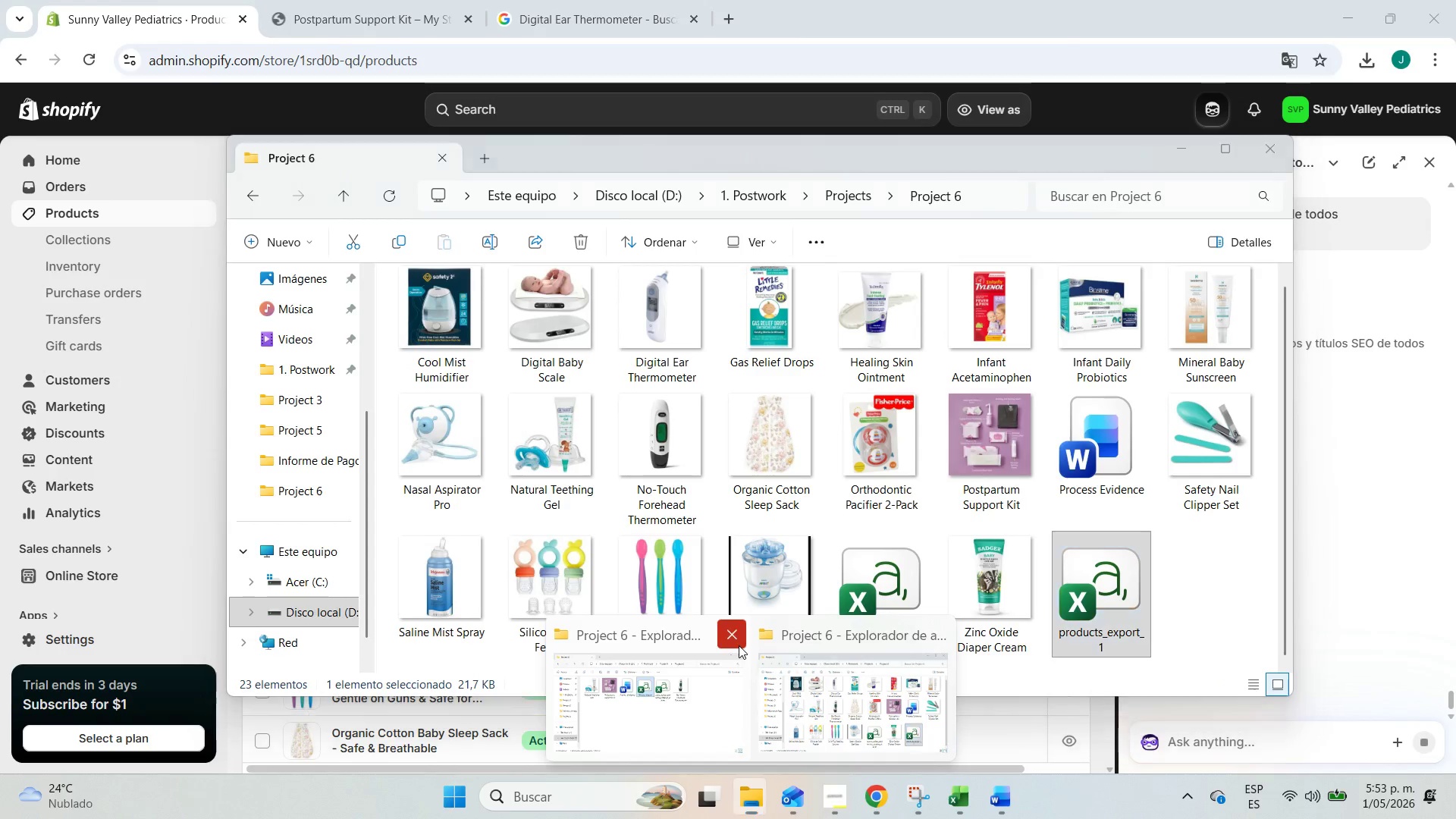 
double_click([739, 645])